 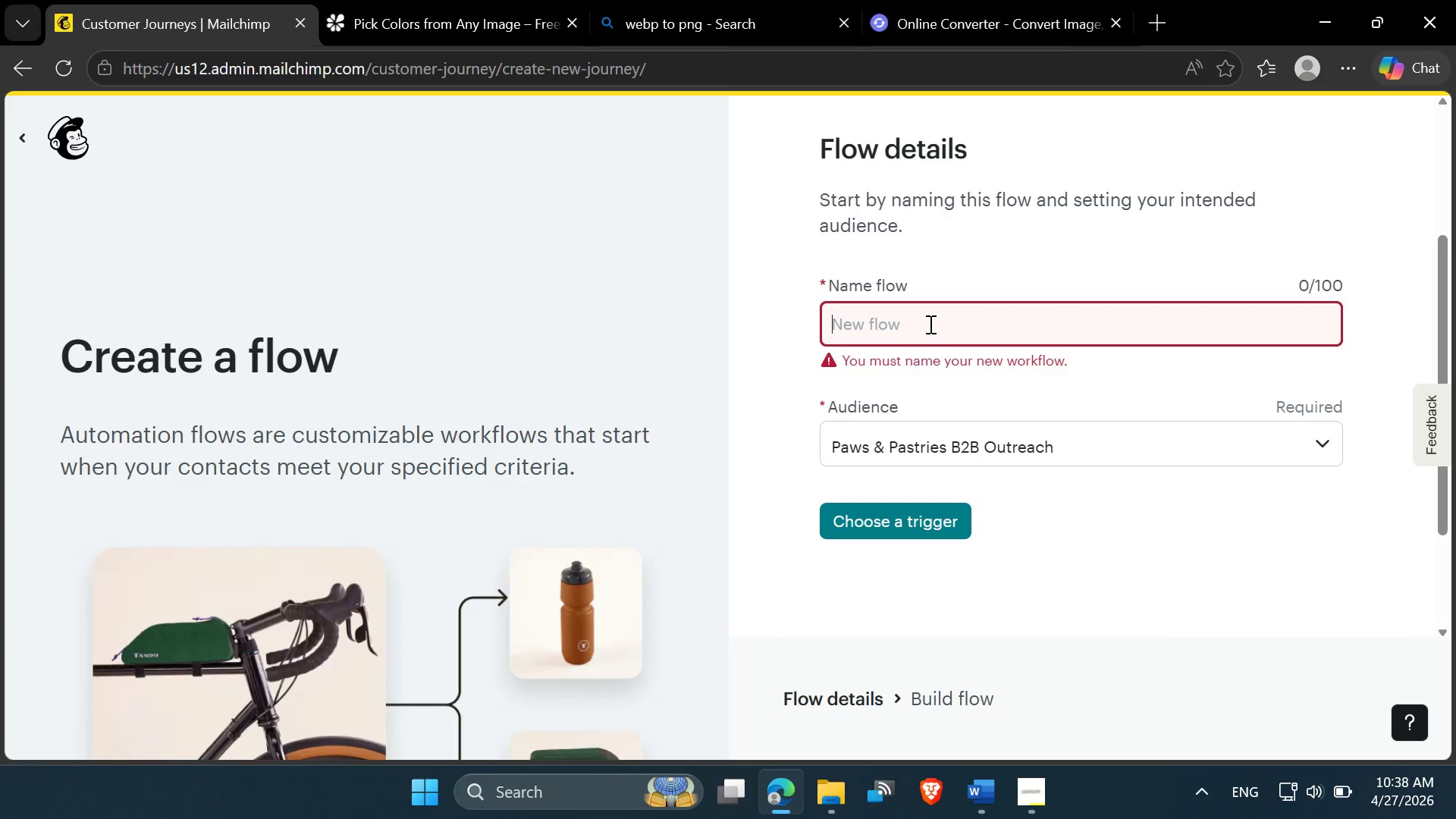 
key(Control+V)
 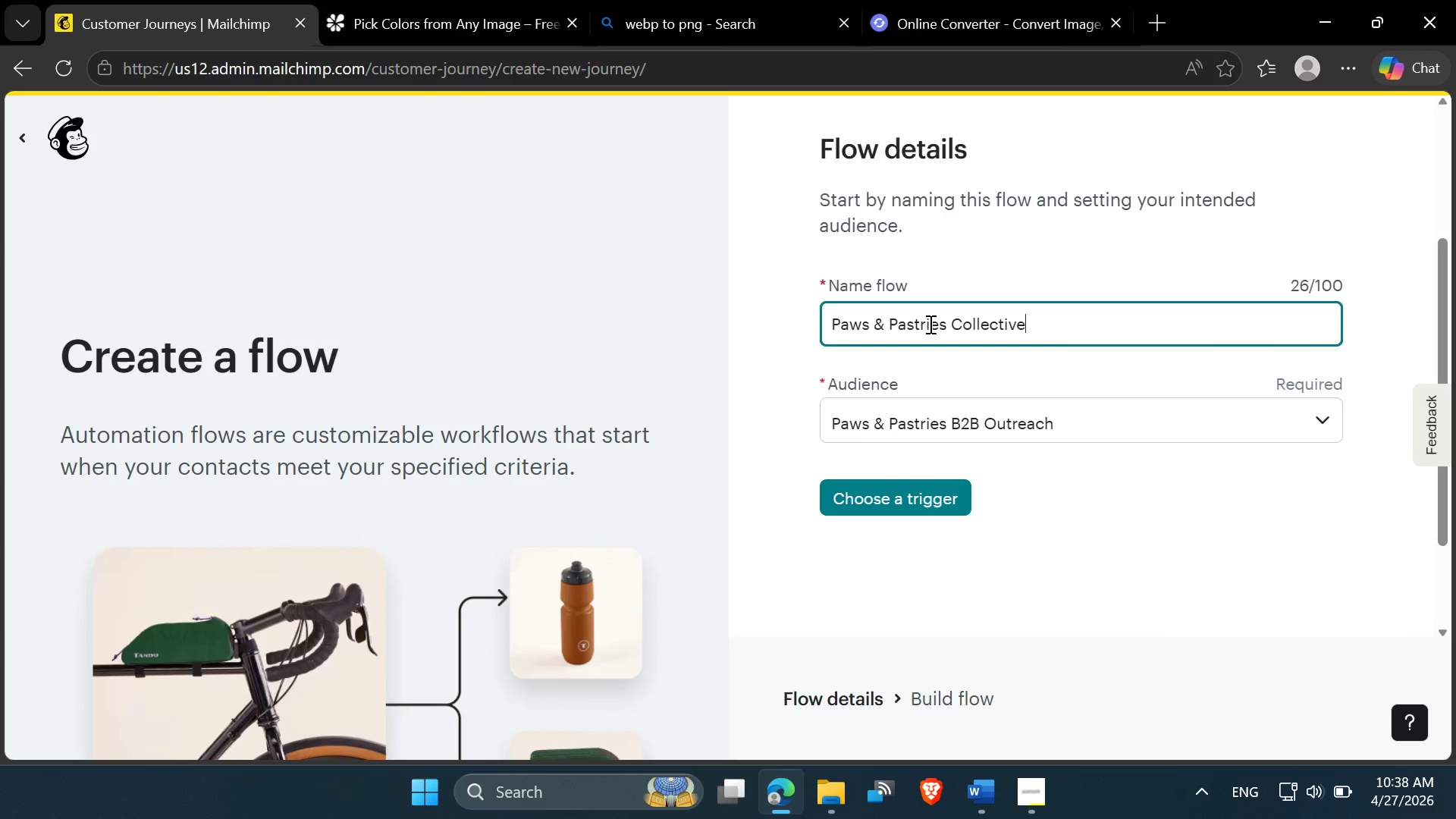 
type( Flow)
 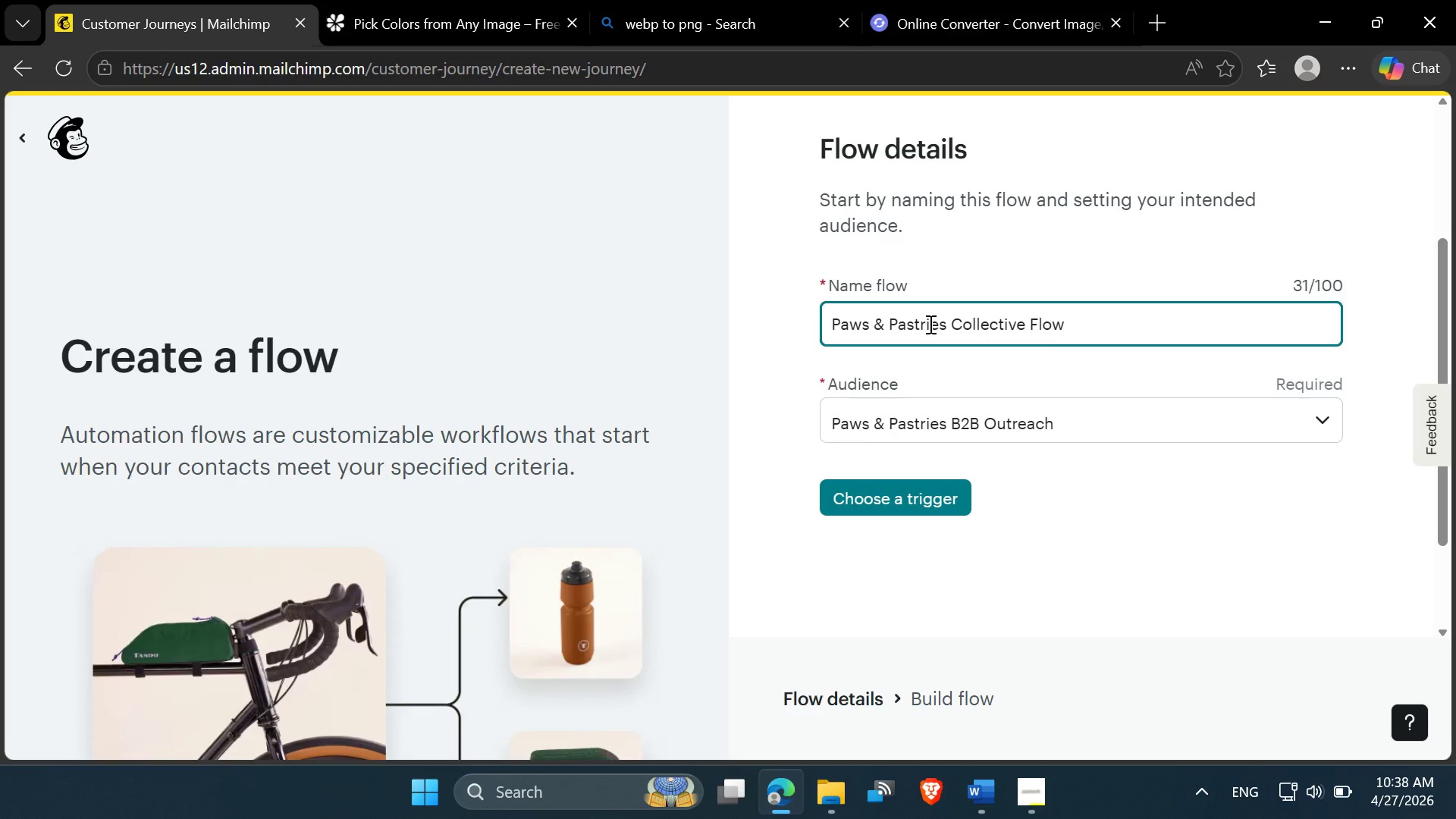 
left_click([1025, 327])
 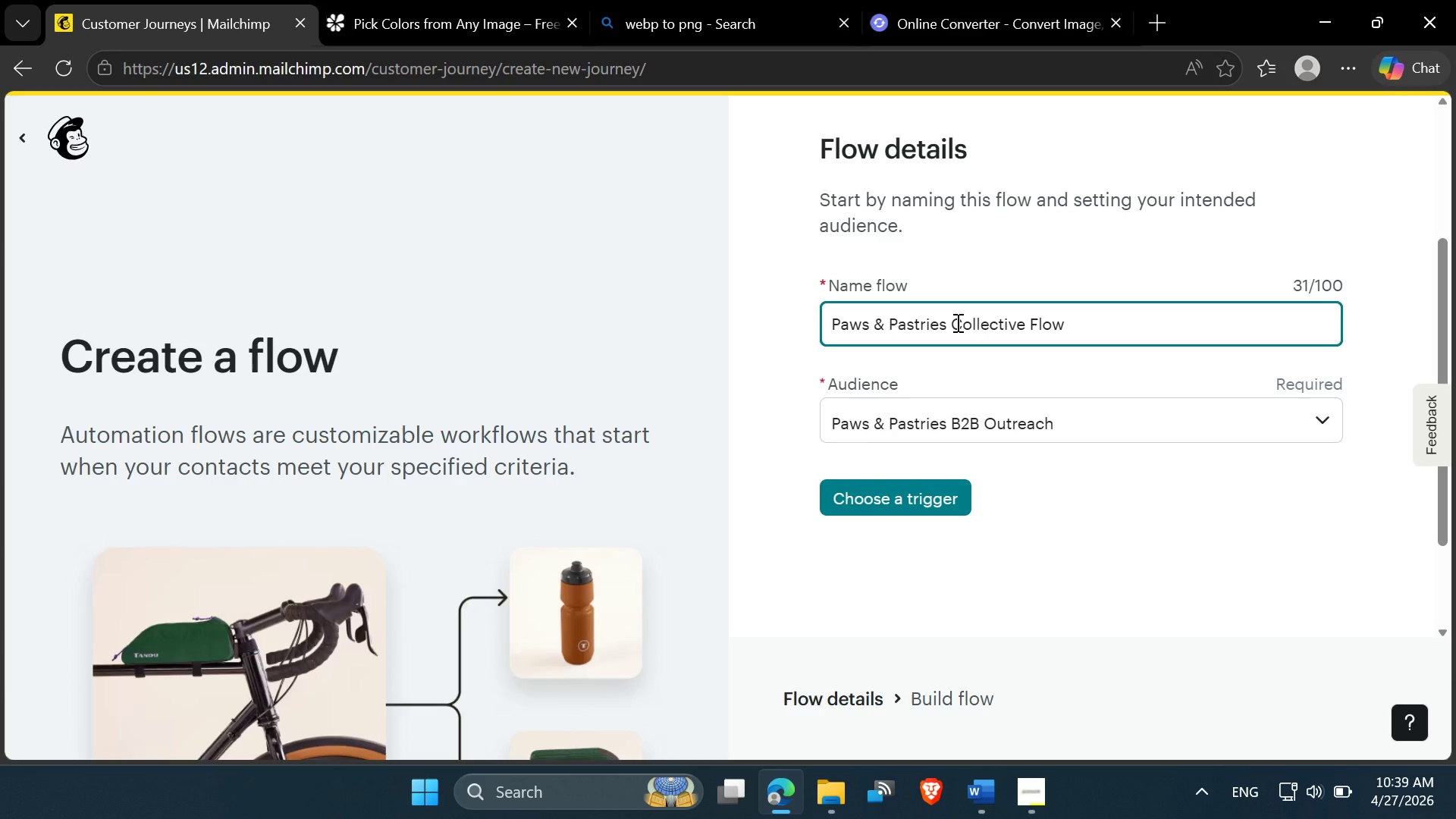 
double_click([974, 322])
 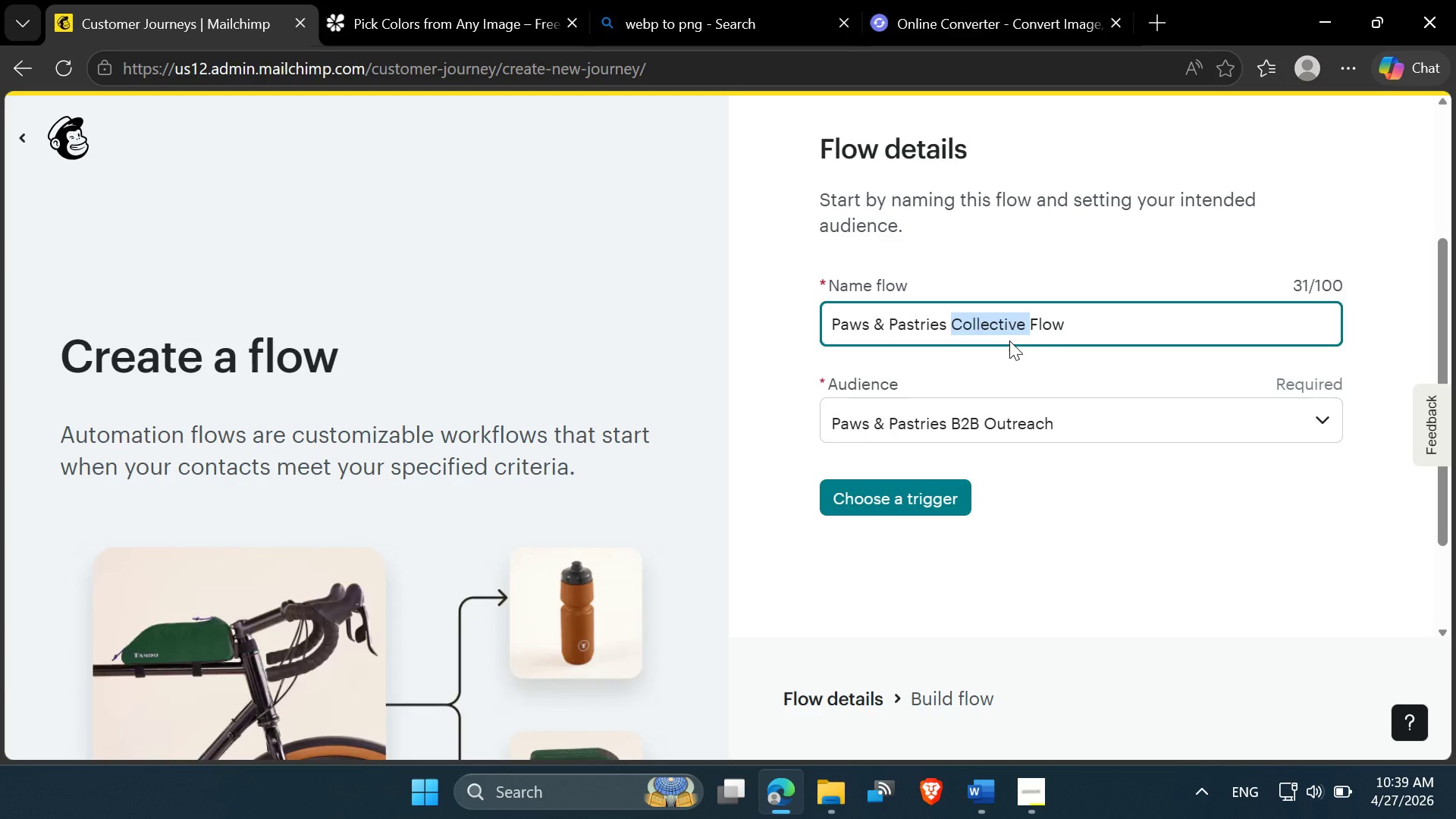 
type(Cosyt)
key(Backspace)
key(Backspace)
type(s)
key(Backspace)
type(tomer )
 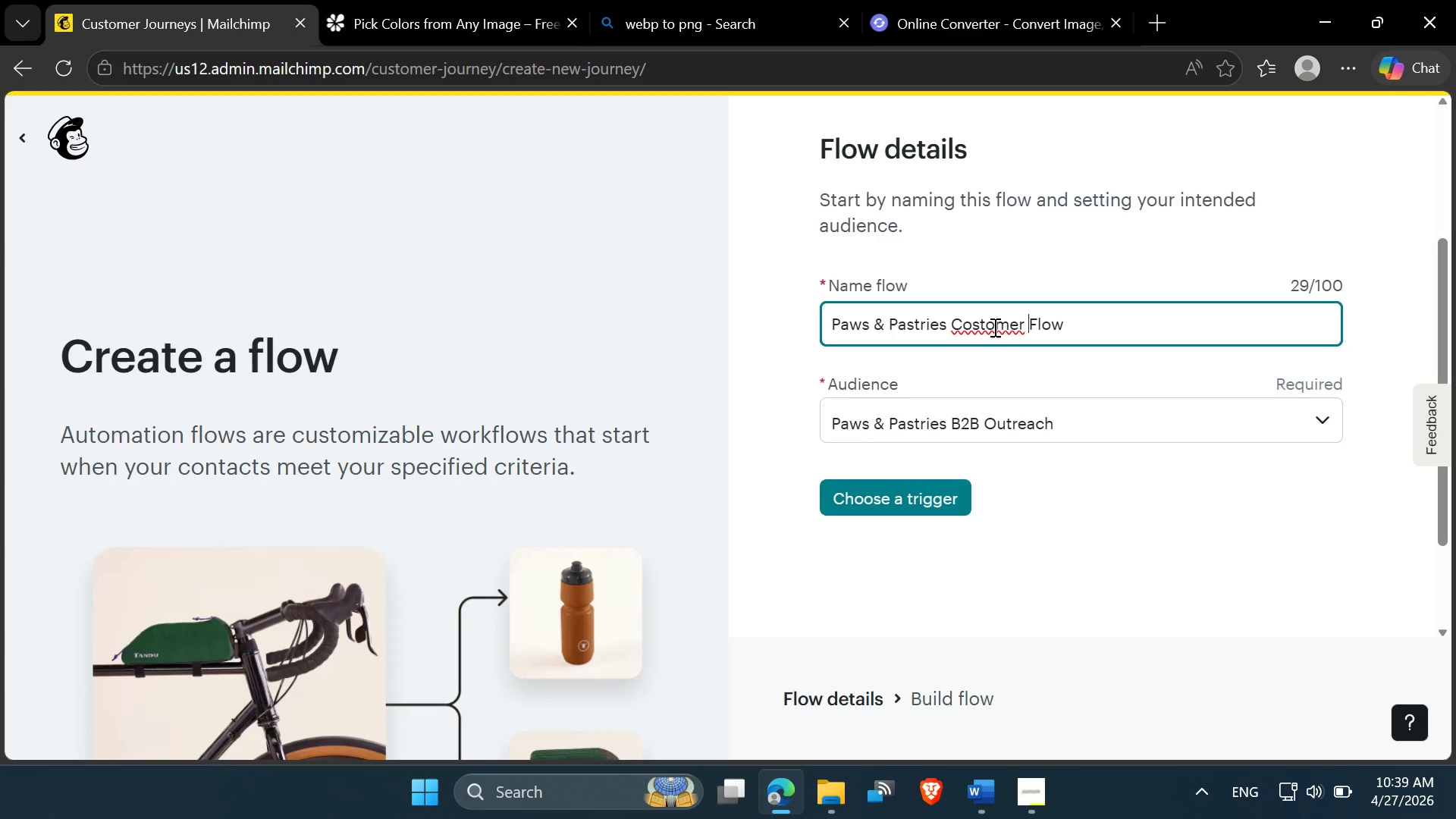 
left_click([975, 327])
 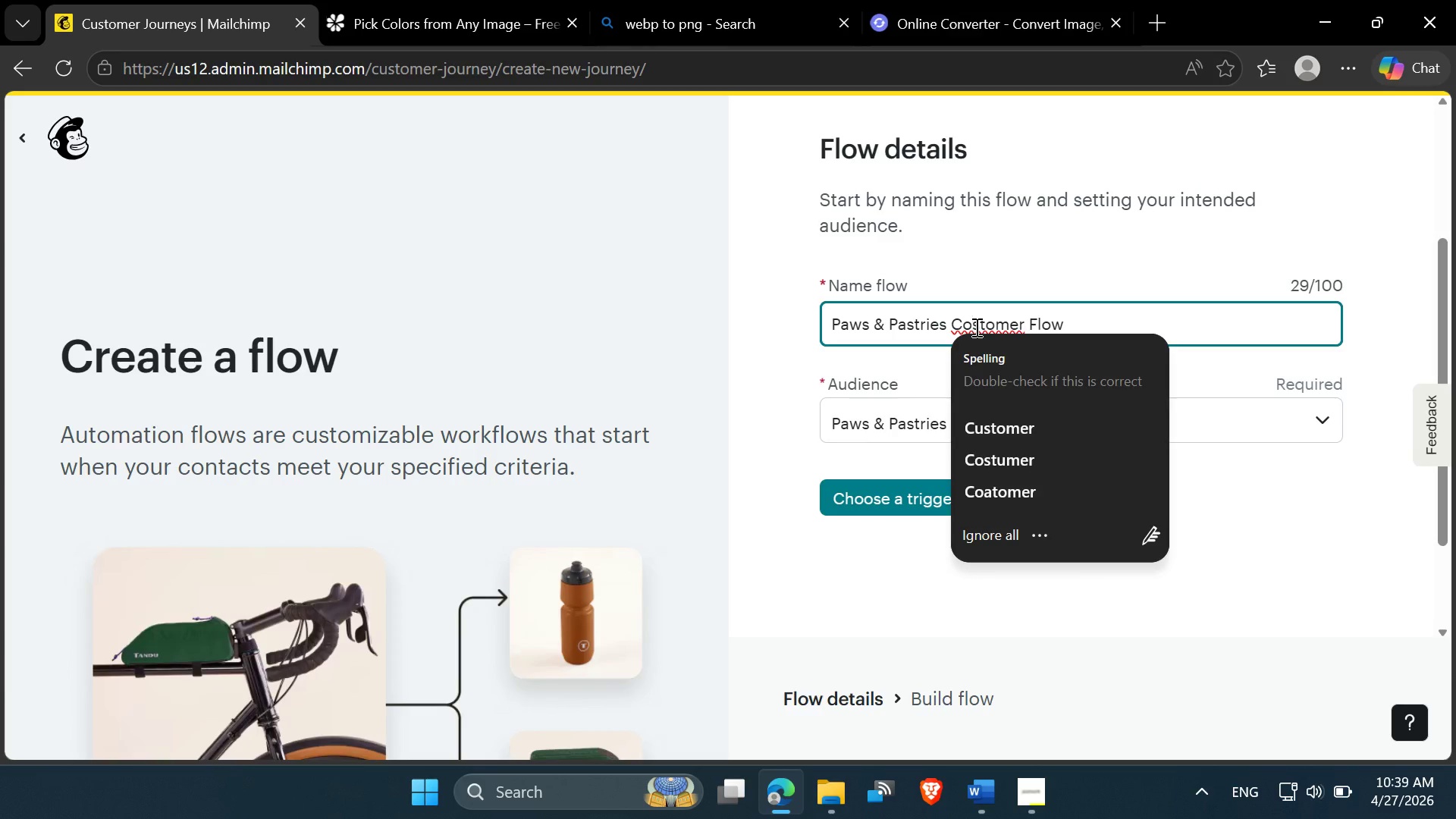 
key(Backspace)
 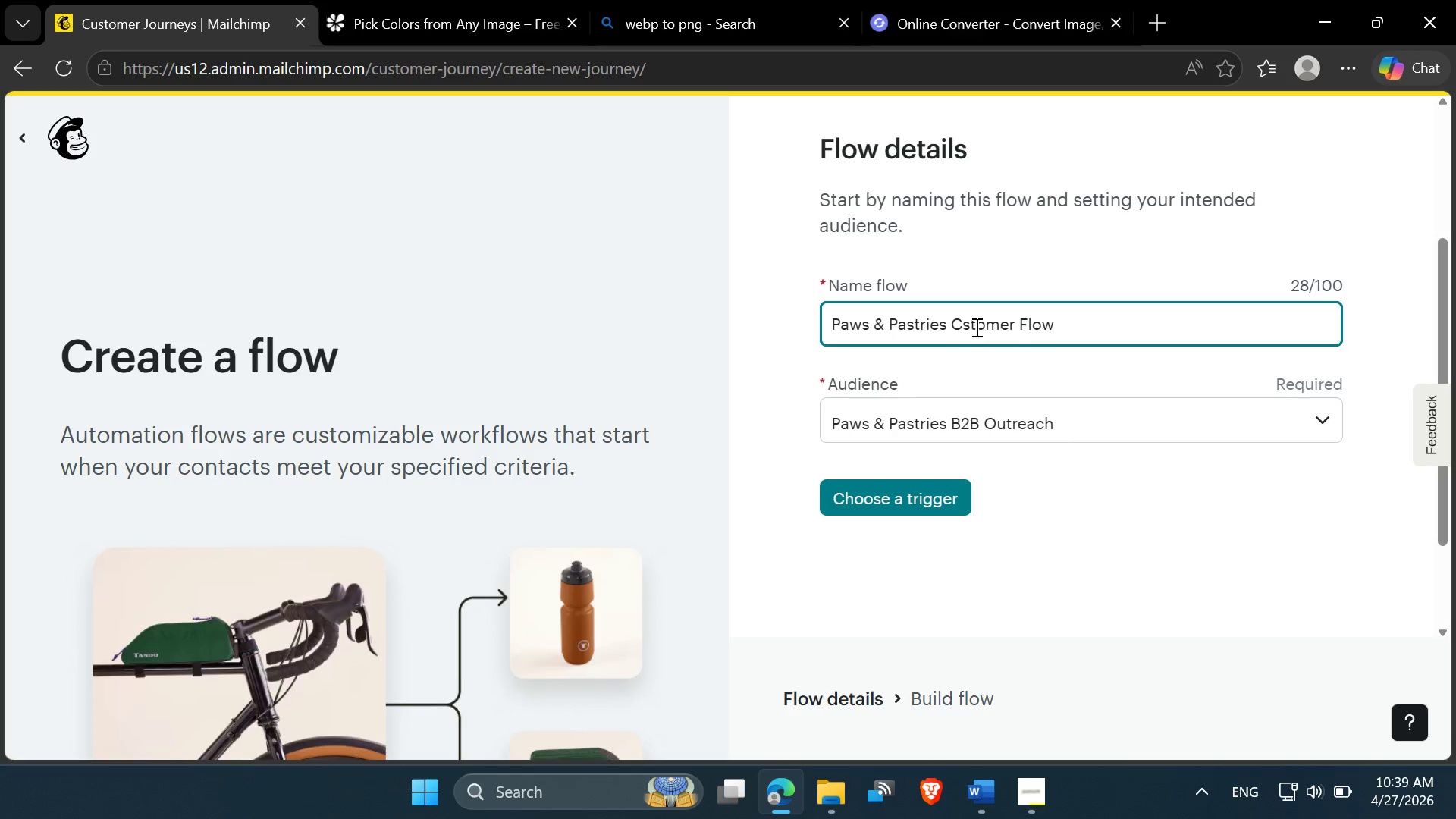 
key(U)
 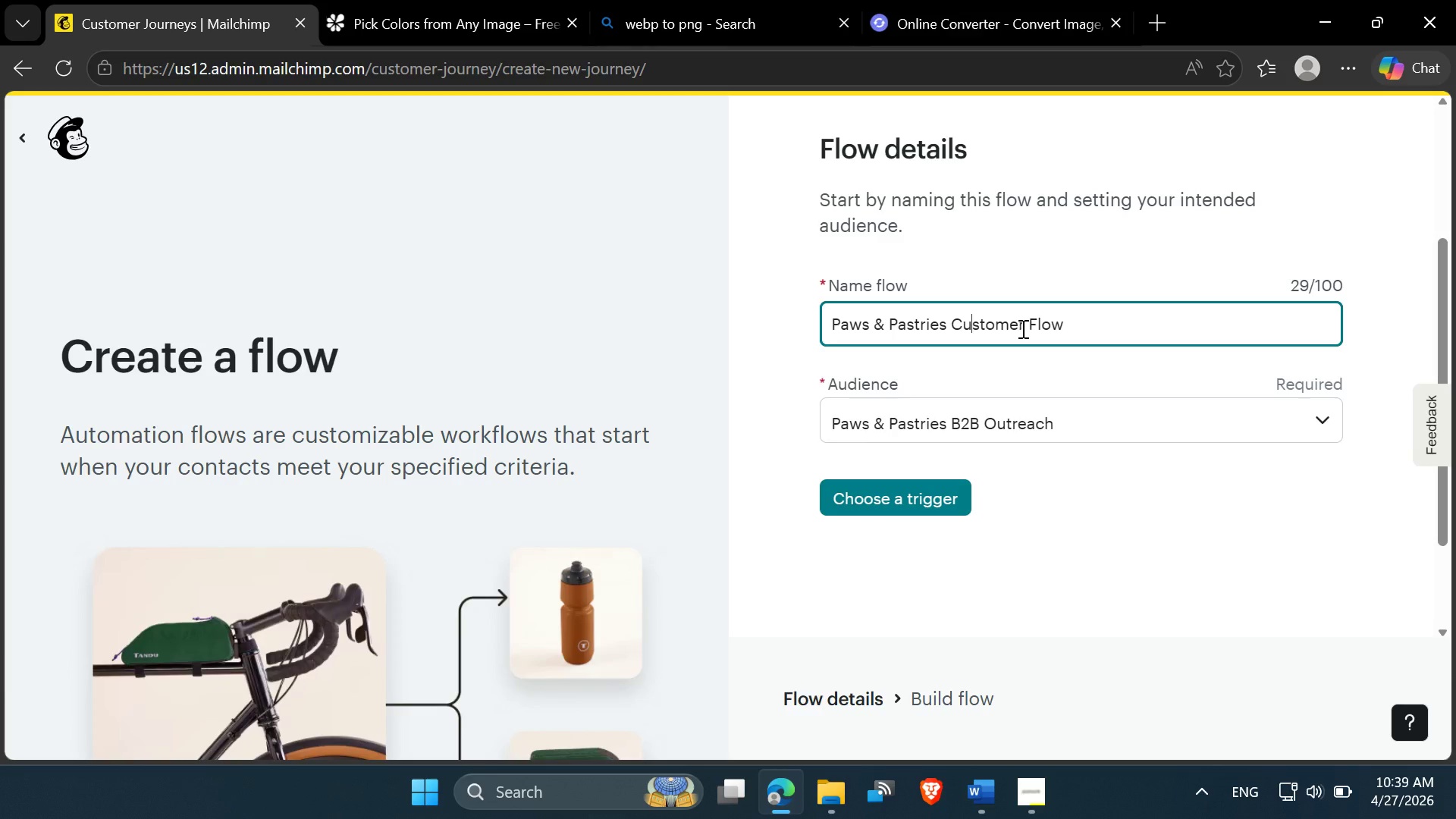 
left_click([1023, 328])
 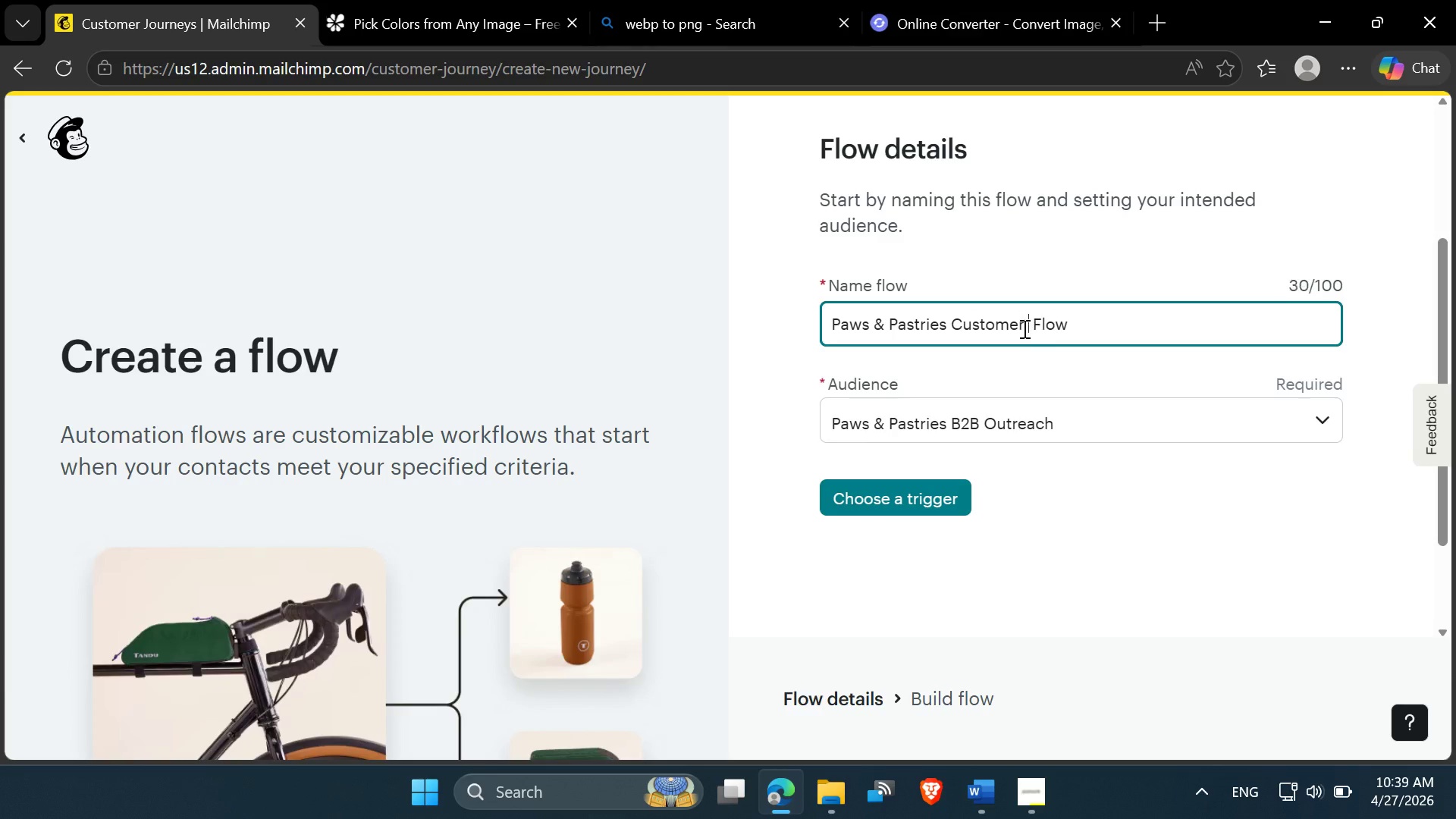 
type( Journey)
 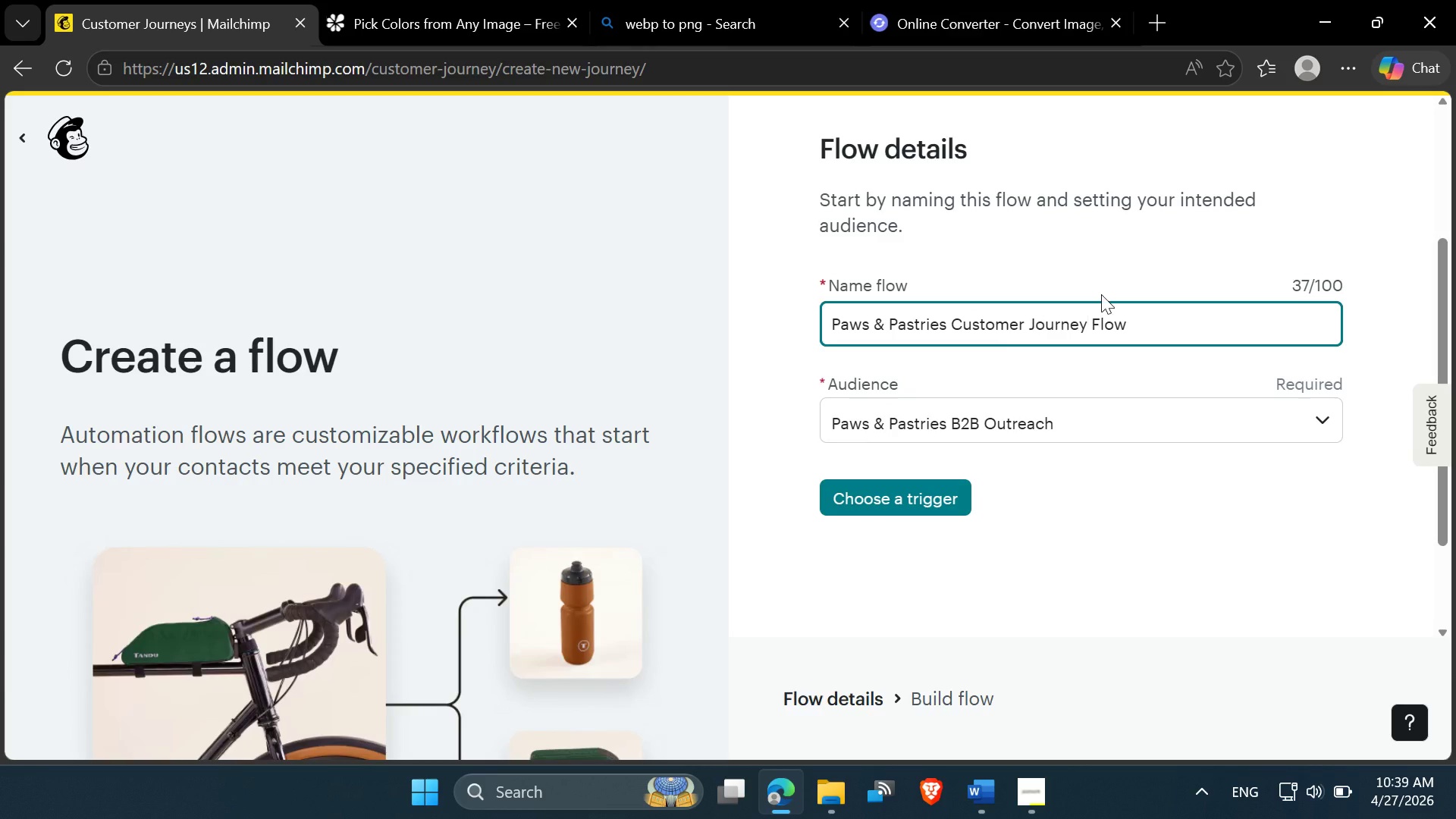 
left_click([1103, 255])
 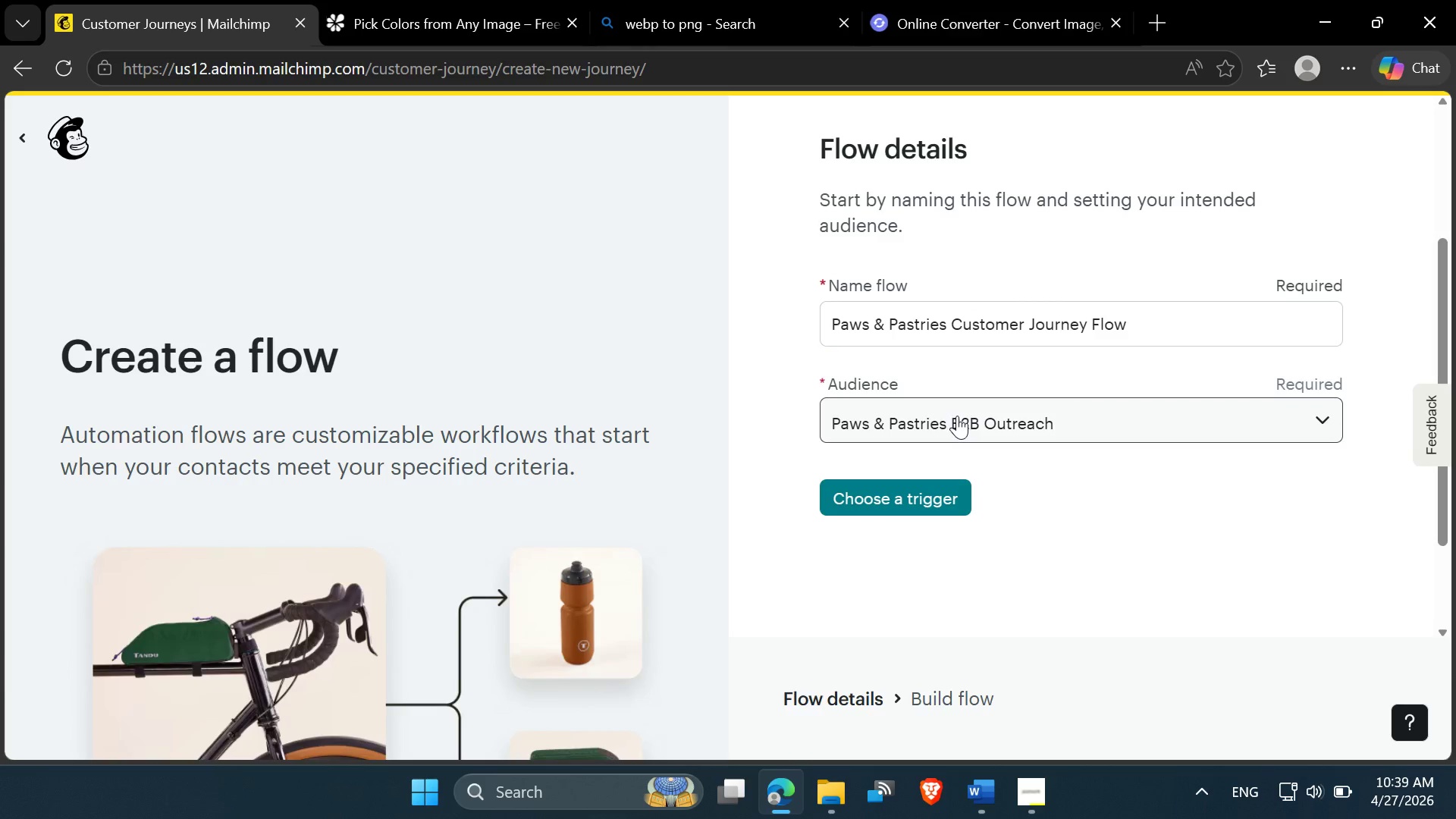 
left_click([957, 416])
 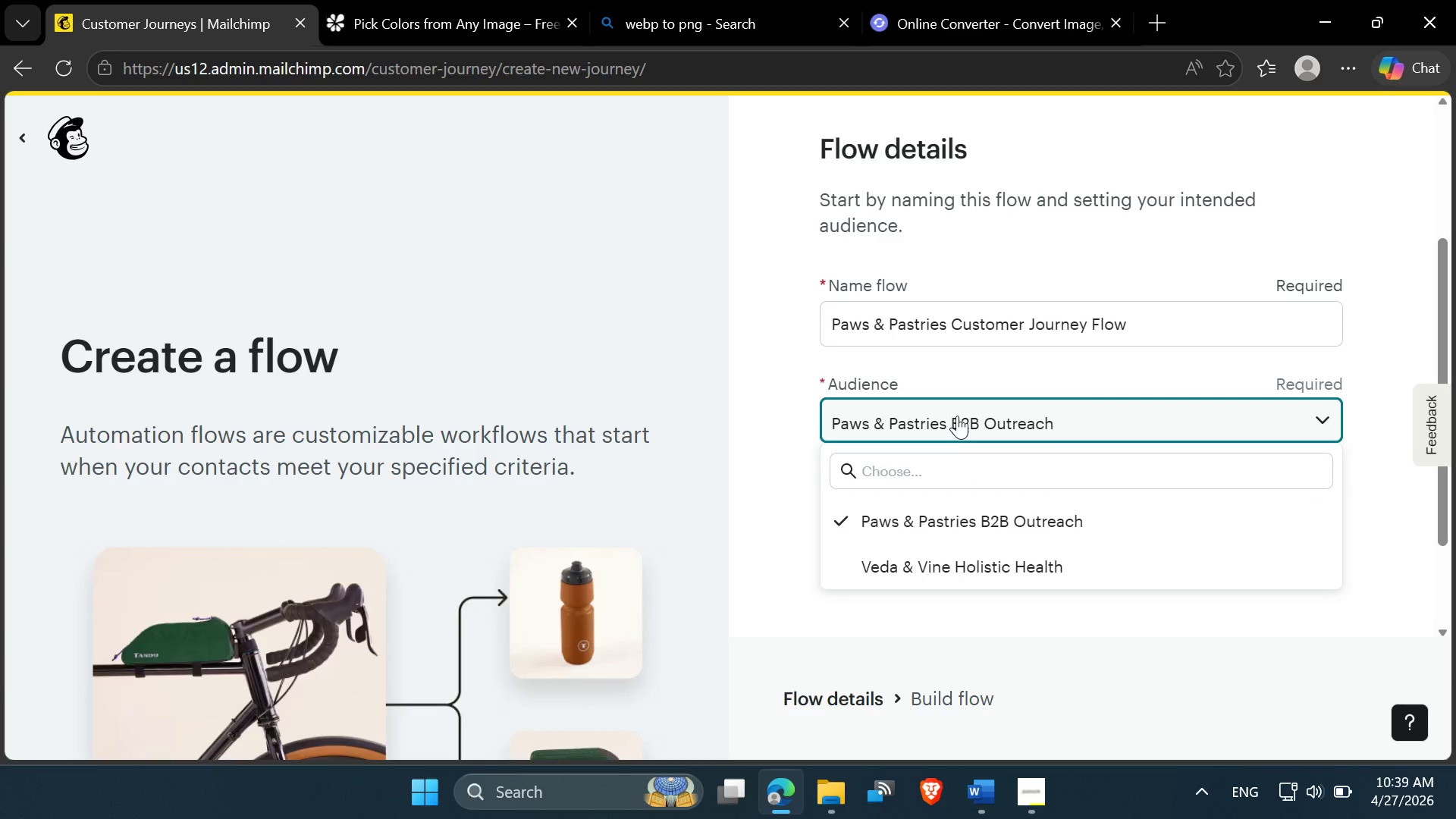 
left_click([957, 416])
 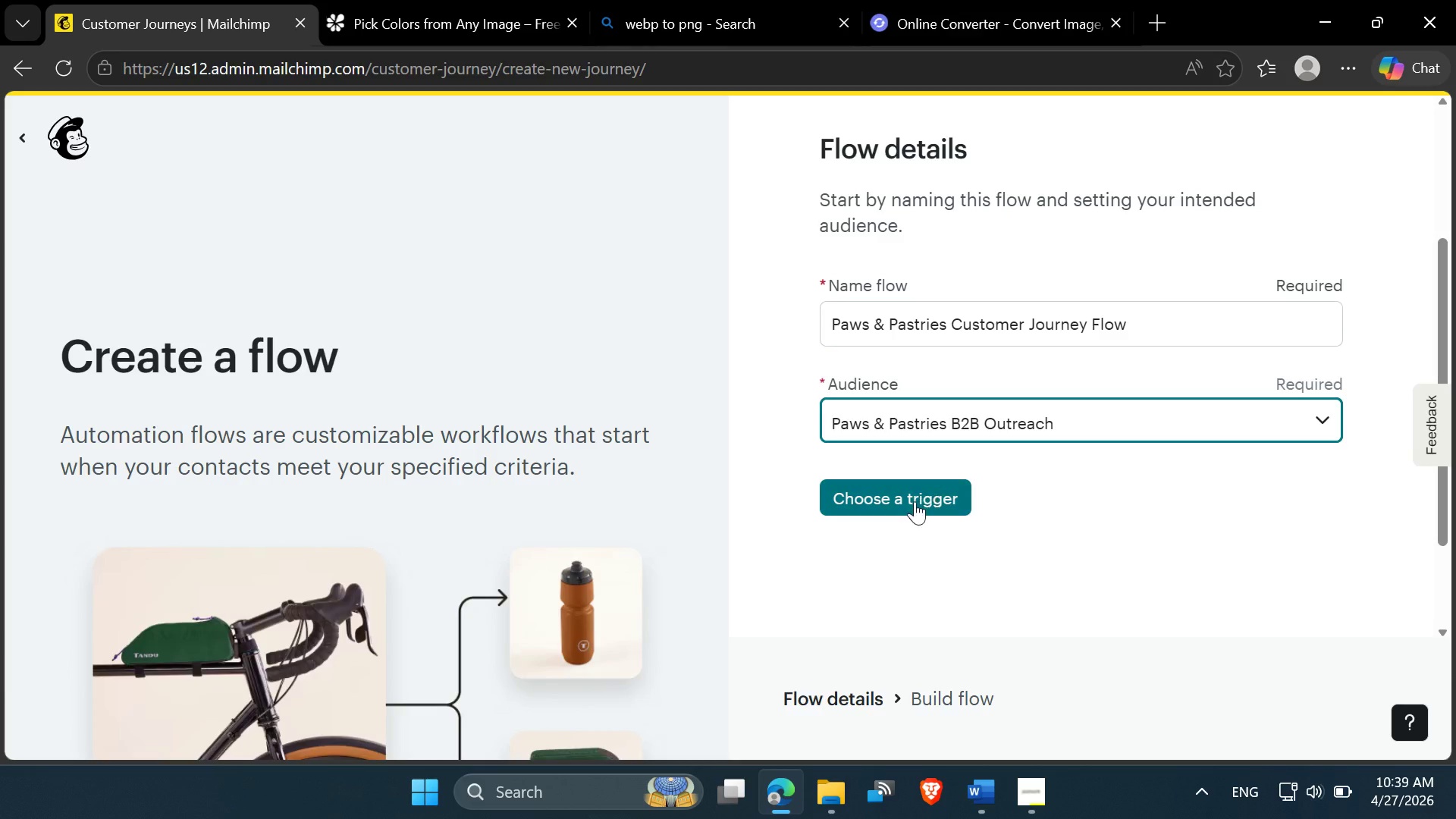 
left_click([912, 504])
 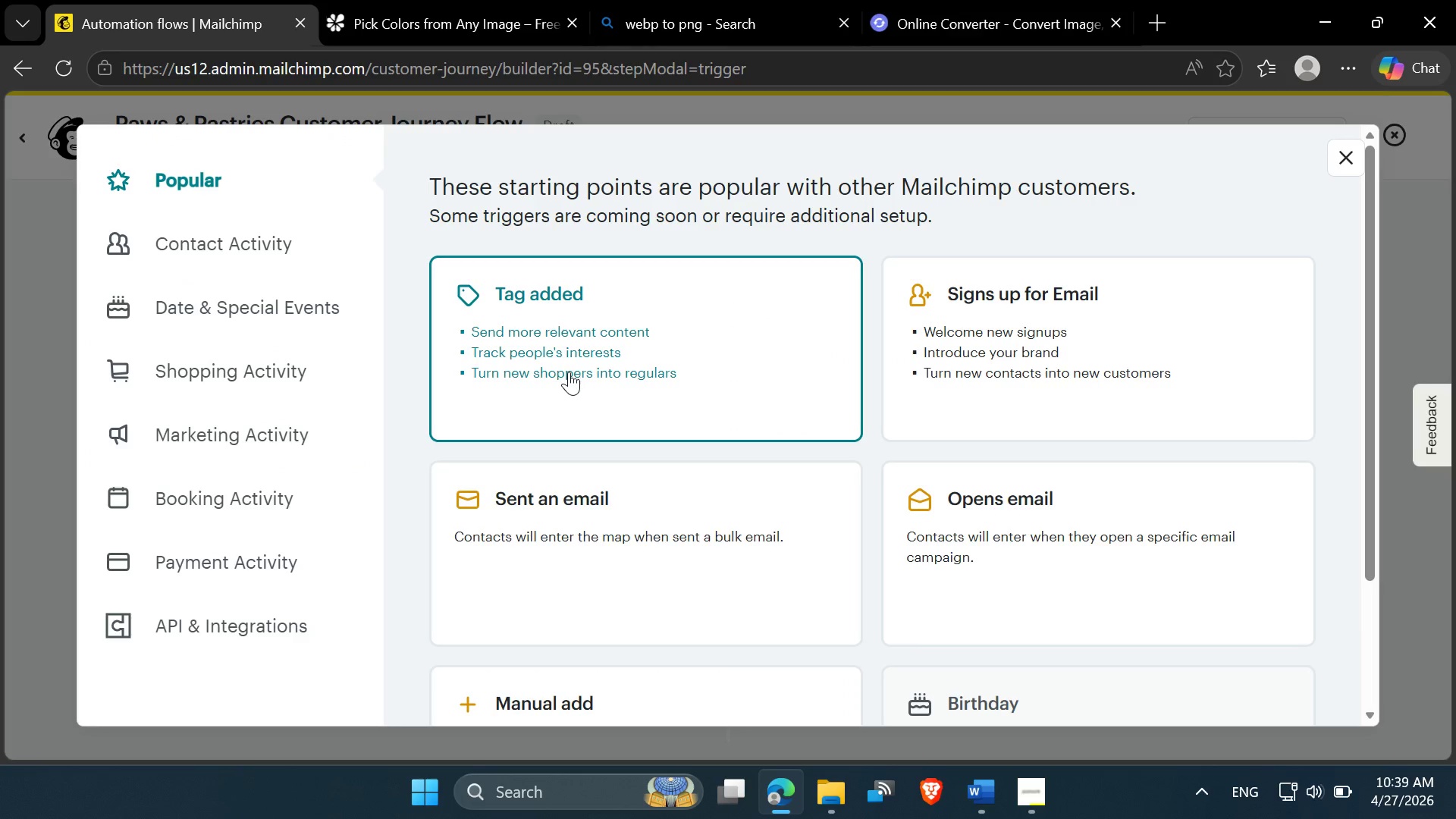 
wait(6.44)
 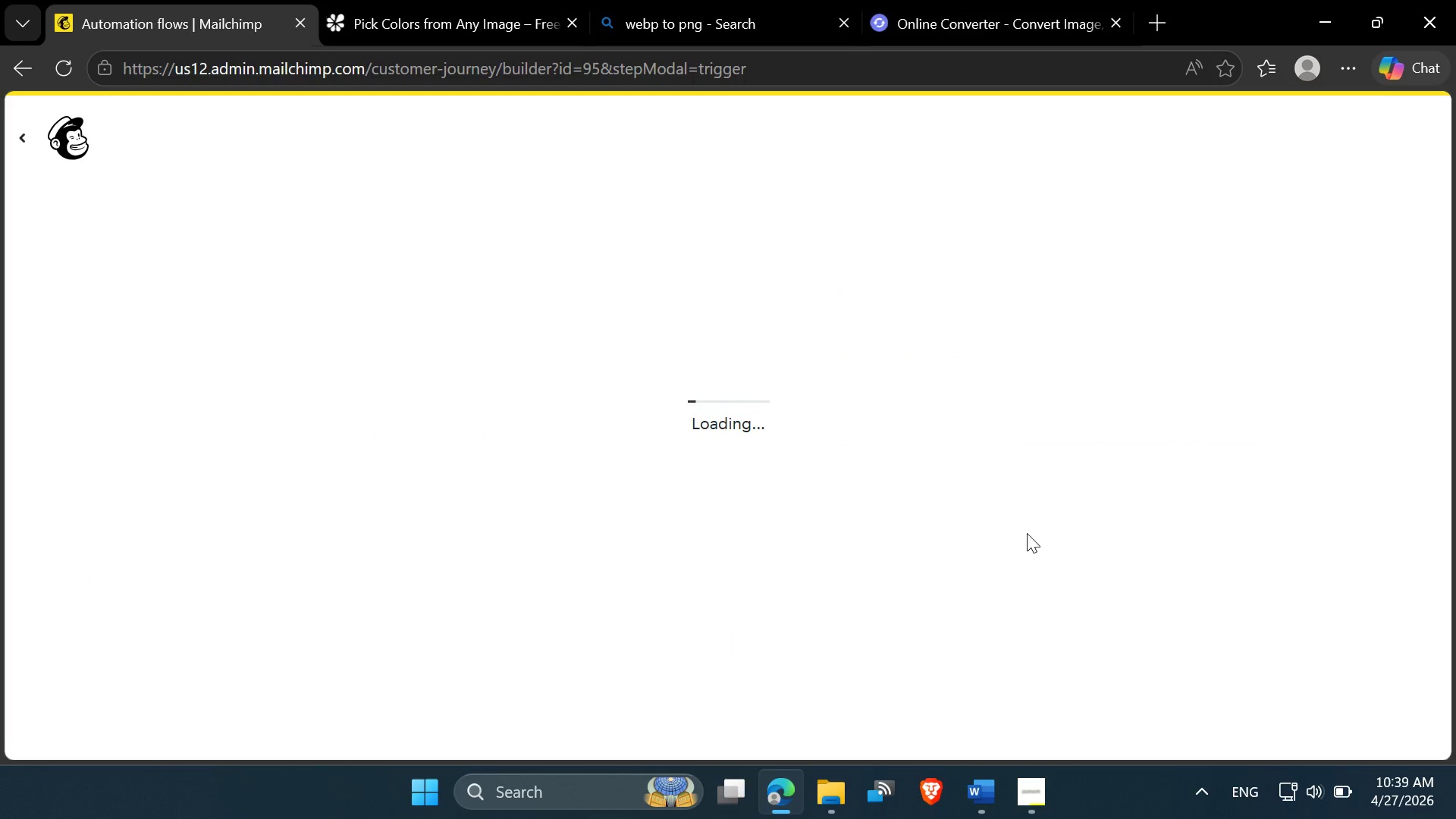 
scroll: coordinate [677, 400], scroll_direction: down, amount: 3.0
 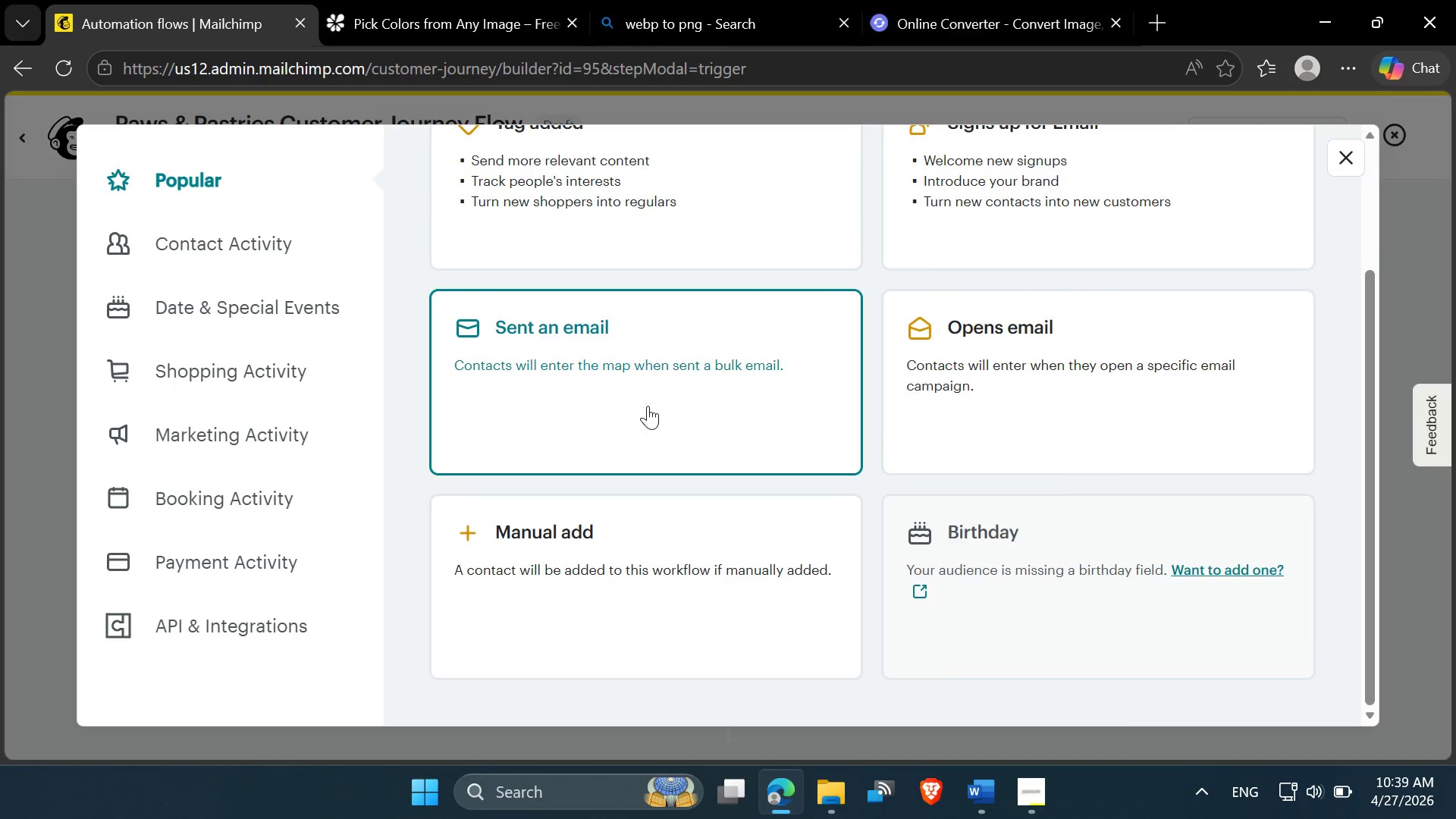 
scroll: coordinate [622, 406], scroll_direction: up, amount: 2.0
 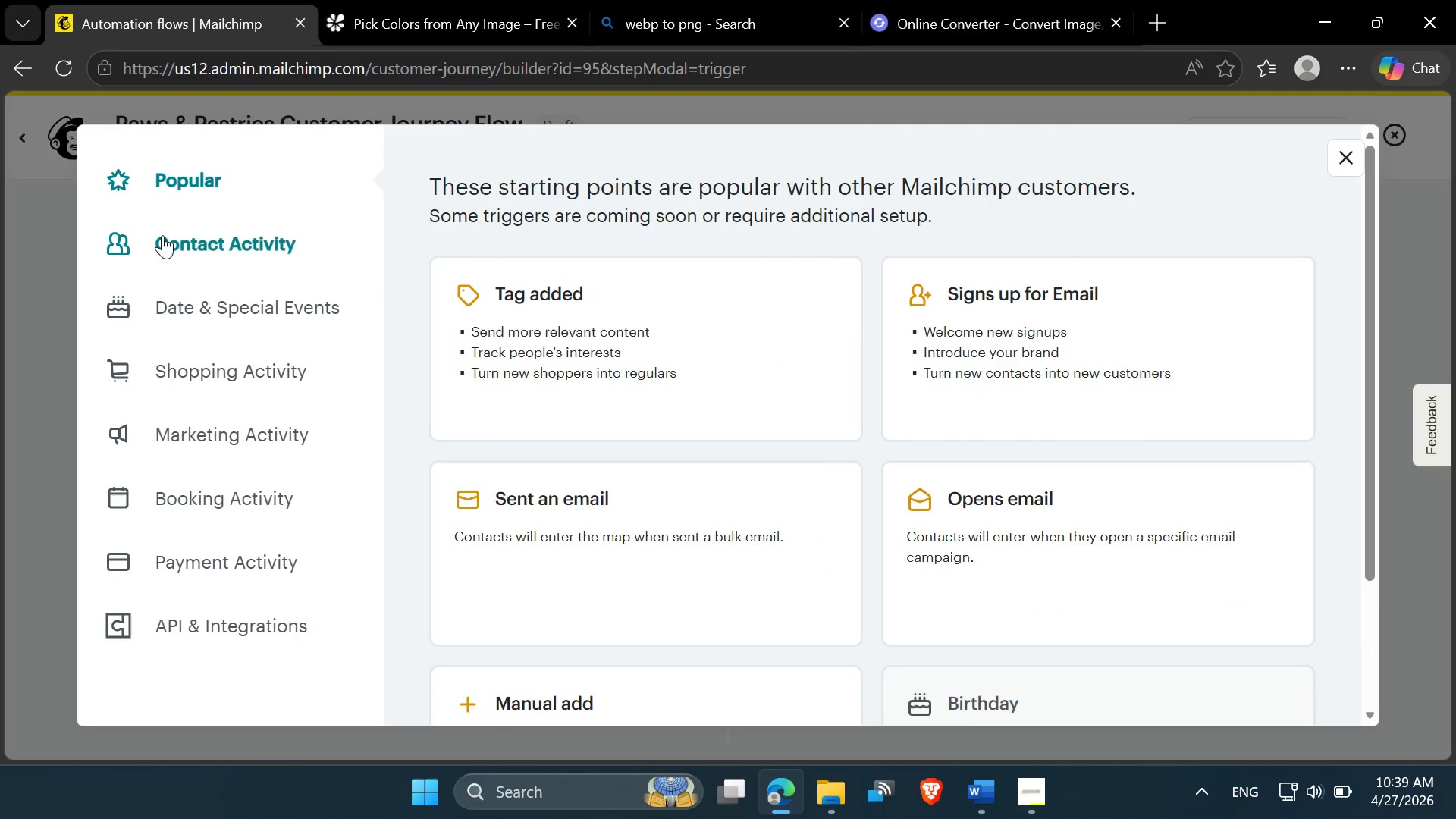 
left_click([162, 235])
 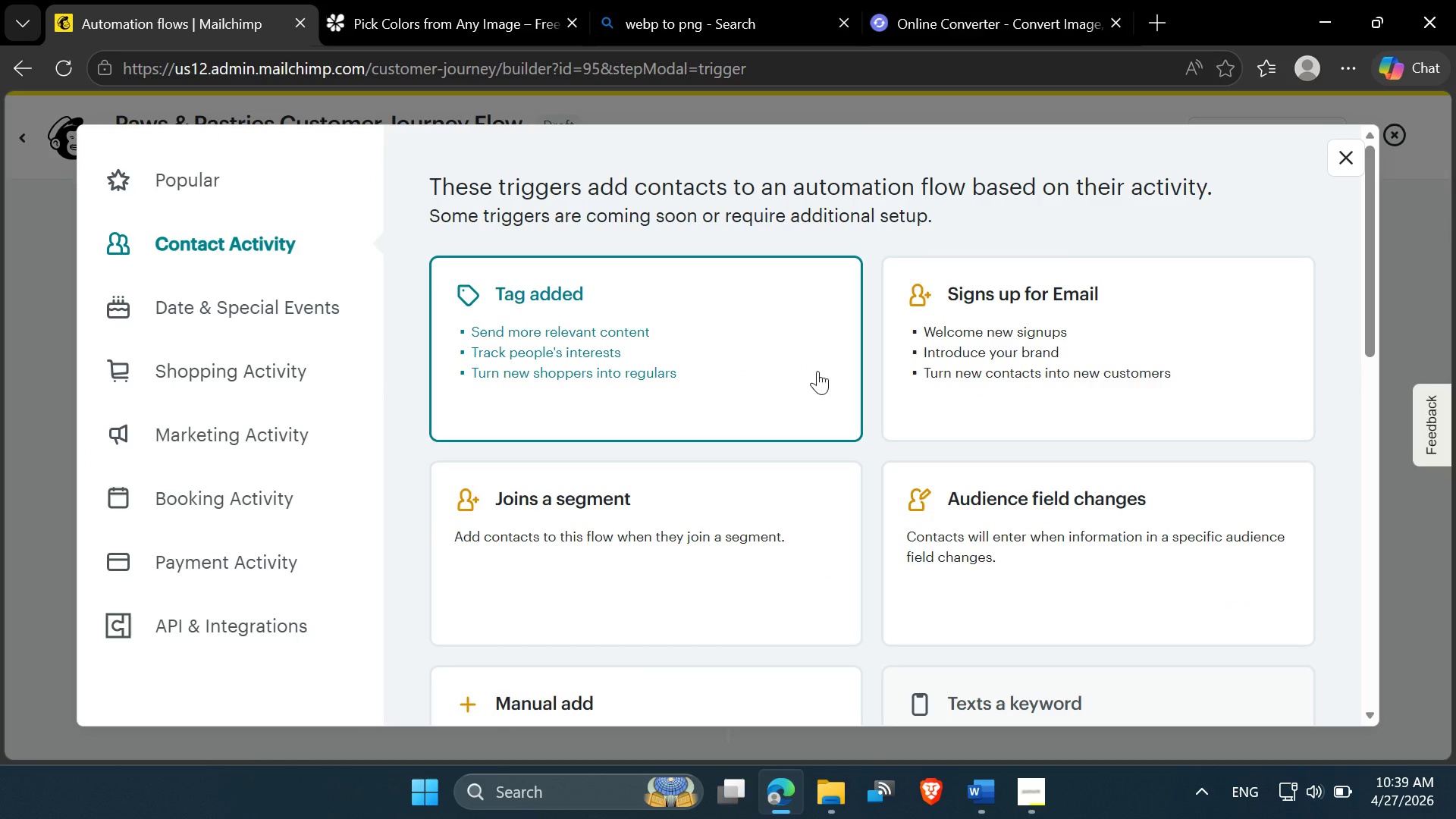 
scroll: coordinate [623, 387], scroll_direction: none, amount: 0.0
 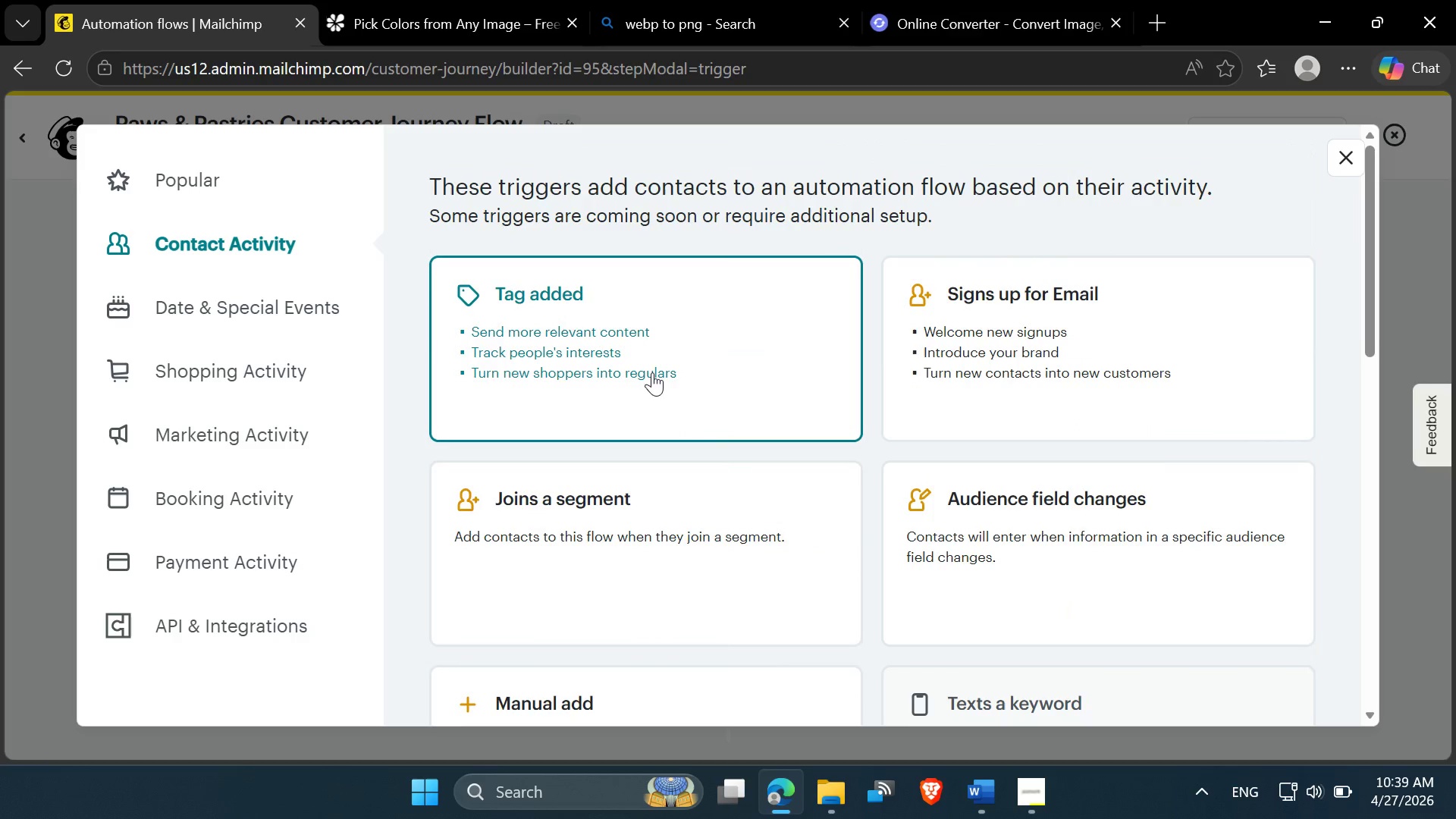 
scroll: coordinate [689, 529], scroll_direction: down, amount: 9.0
 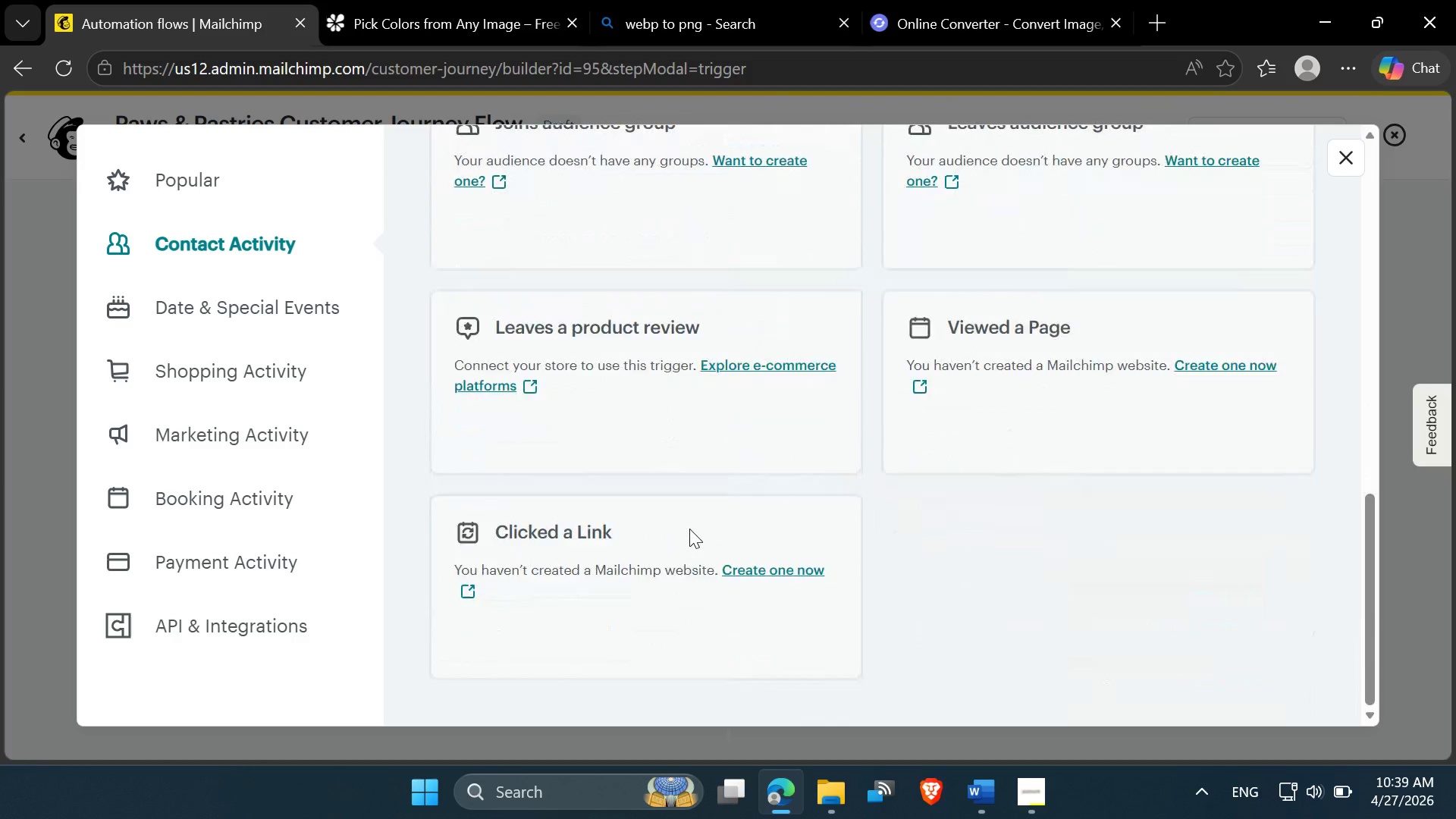 
scroll: coordinate [689, 529], scroll_direction: up, amount: 2.0
 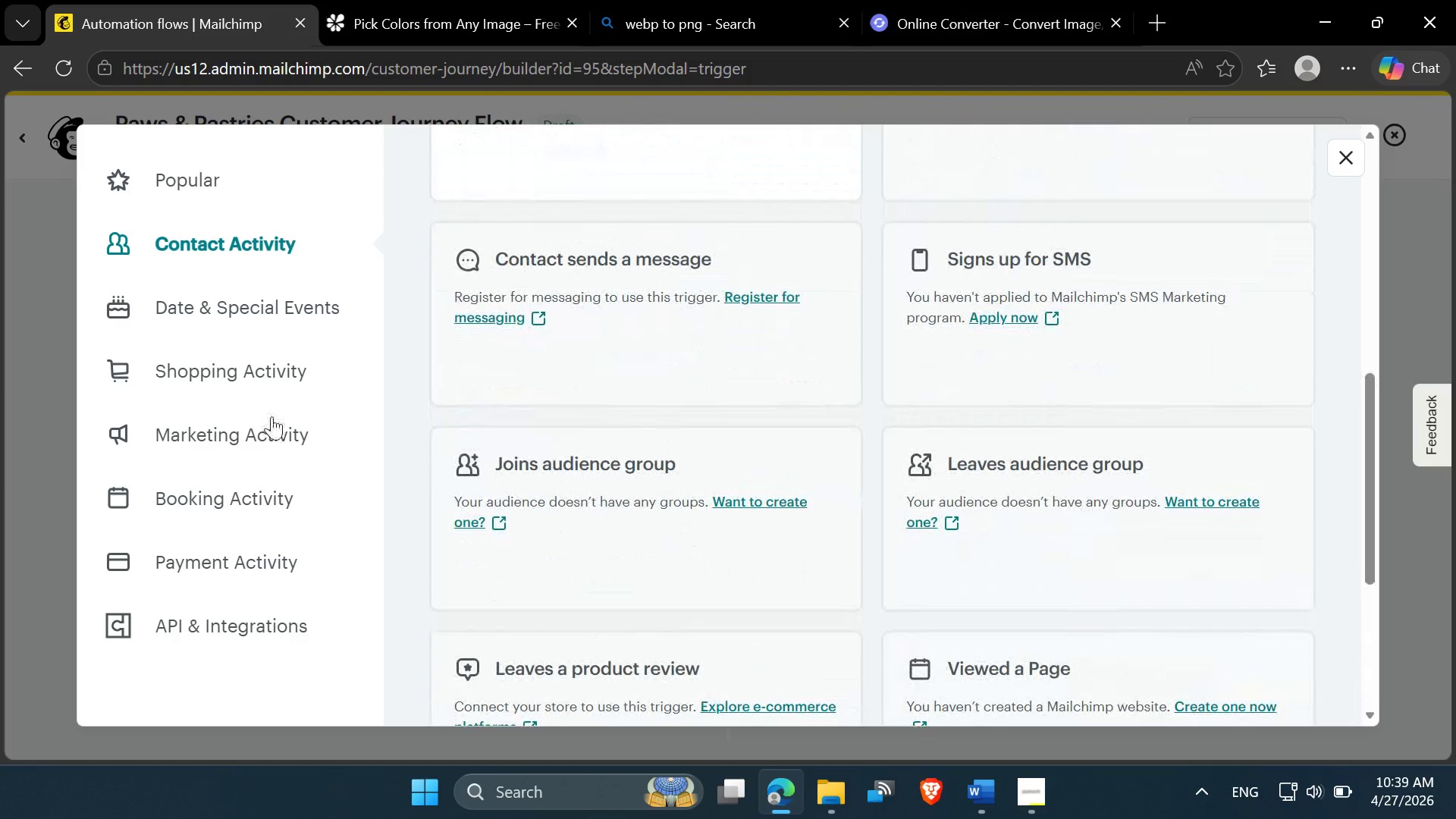 
scroll: coordinate [263, 414], scroll_direction: none, amount: 0.0
 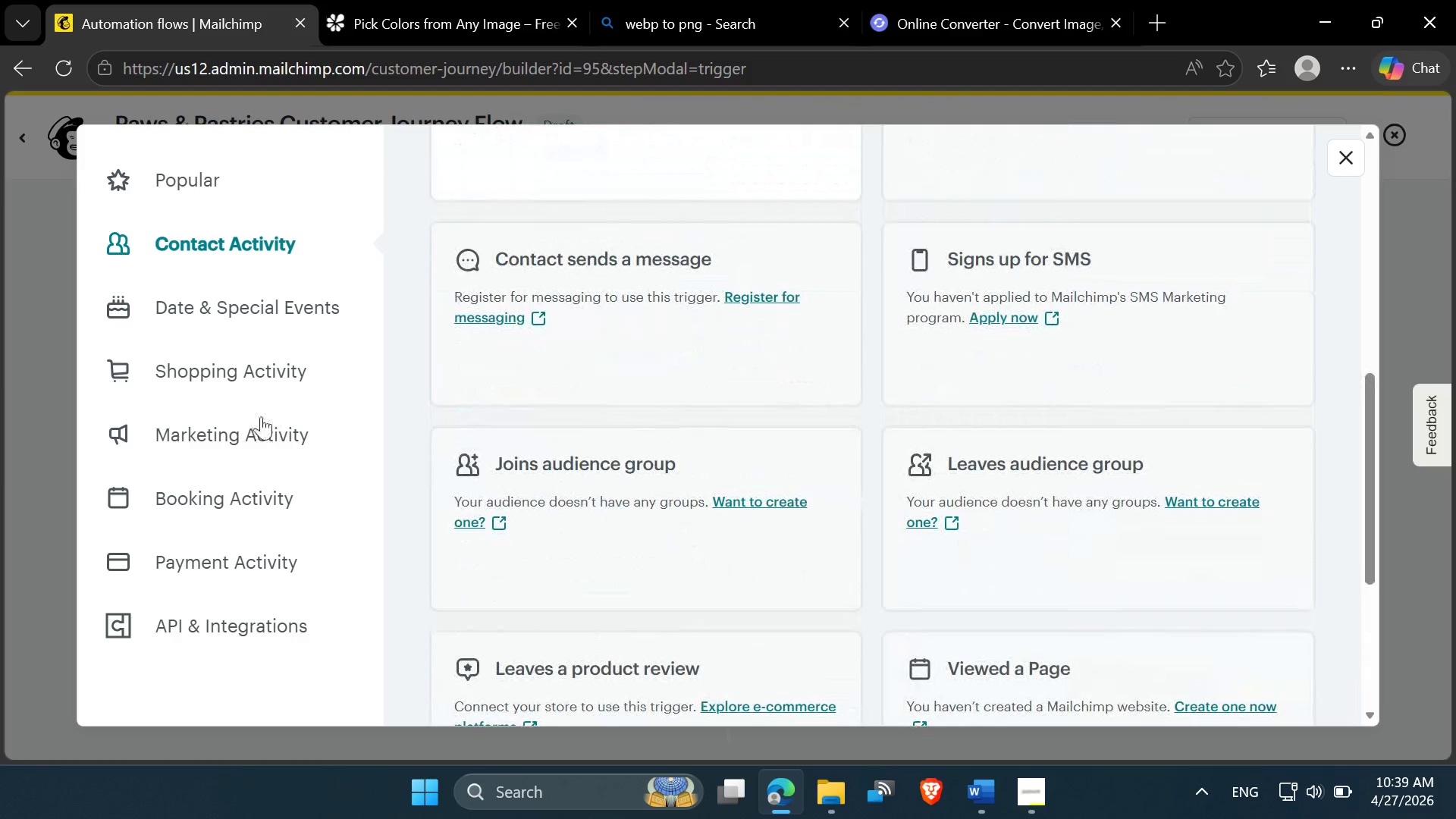 
scroll: coordinate [259, 420], scroll_direction: down, amount: 2.0
 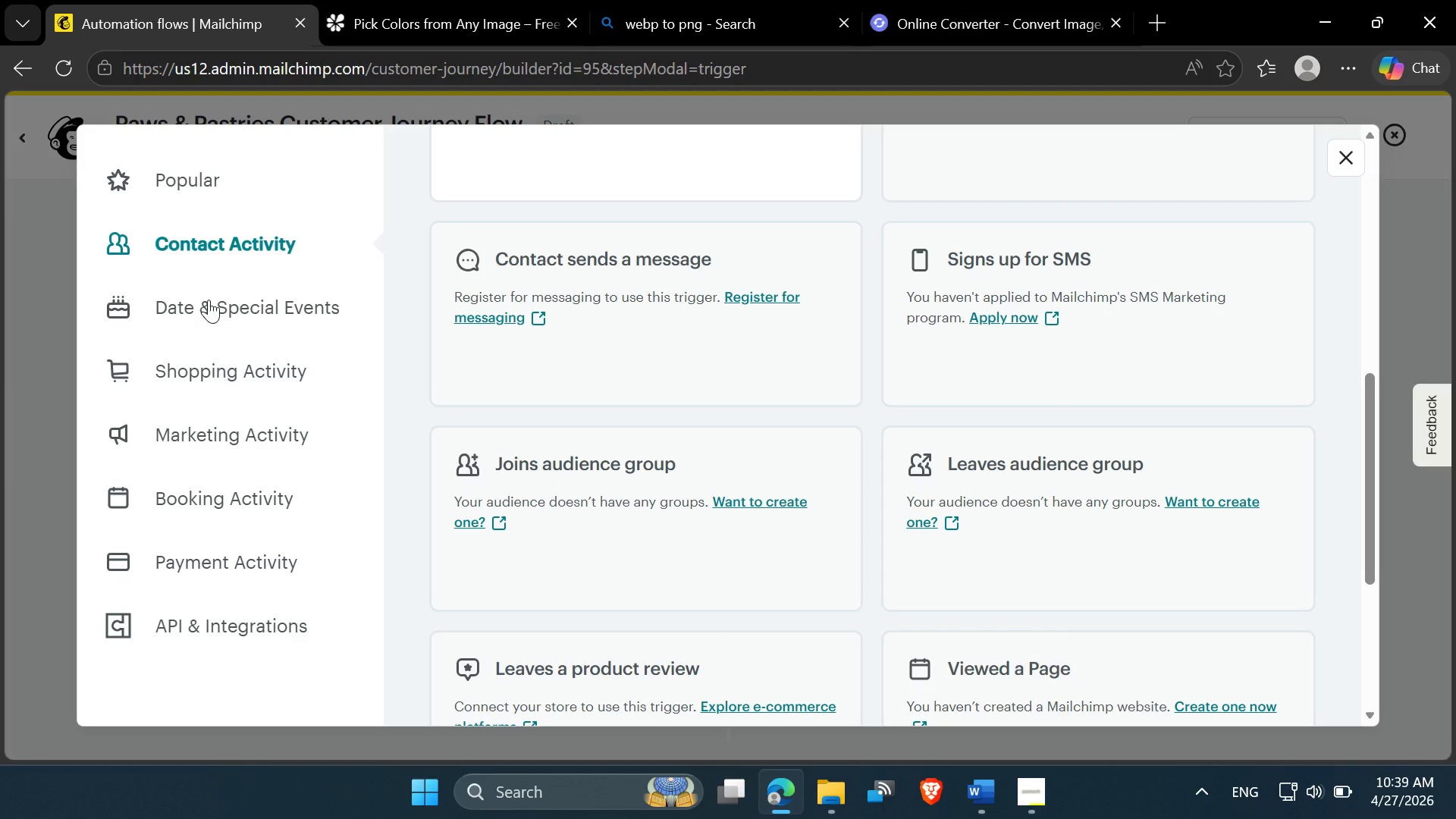 
left_click([209, 297])
 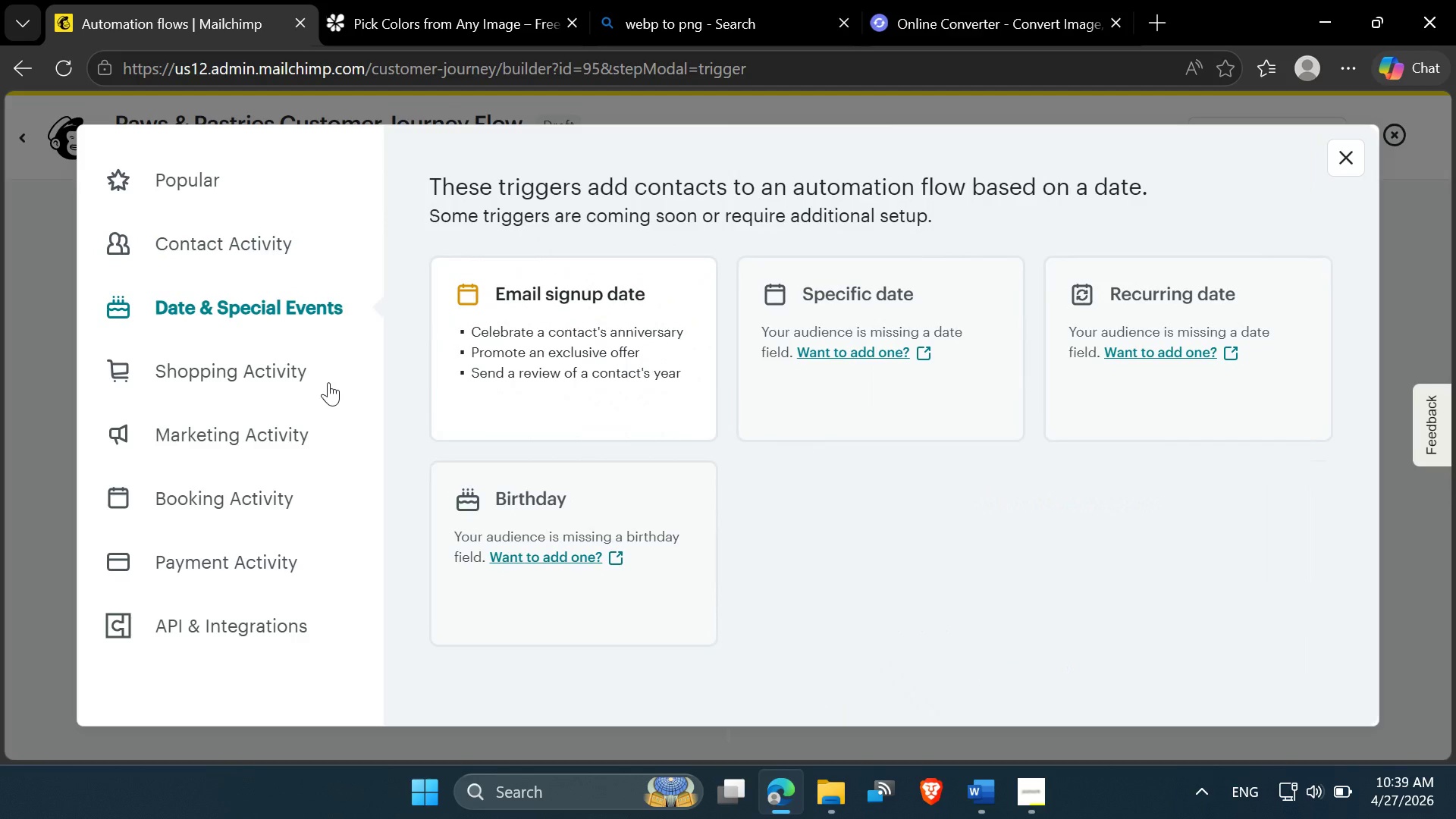 
wait(5.99)
 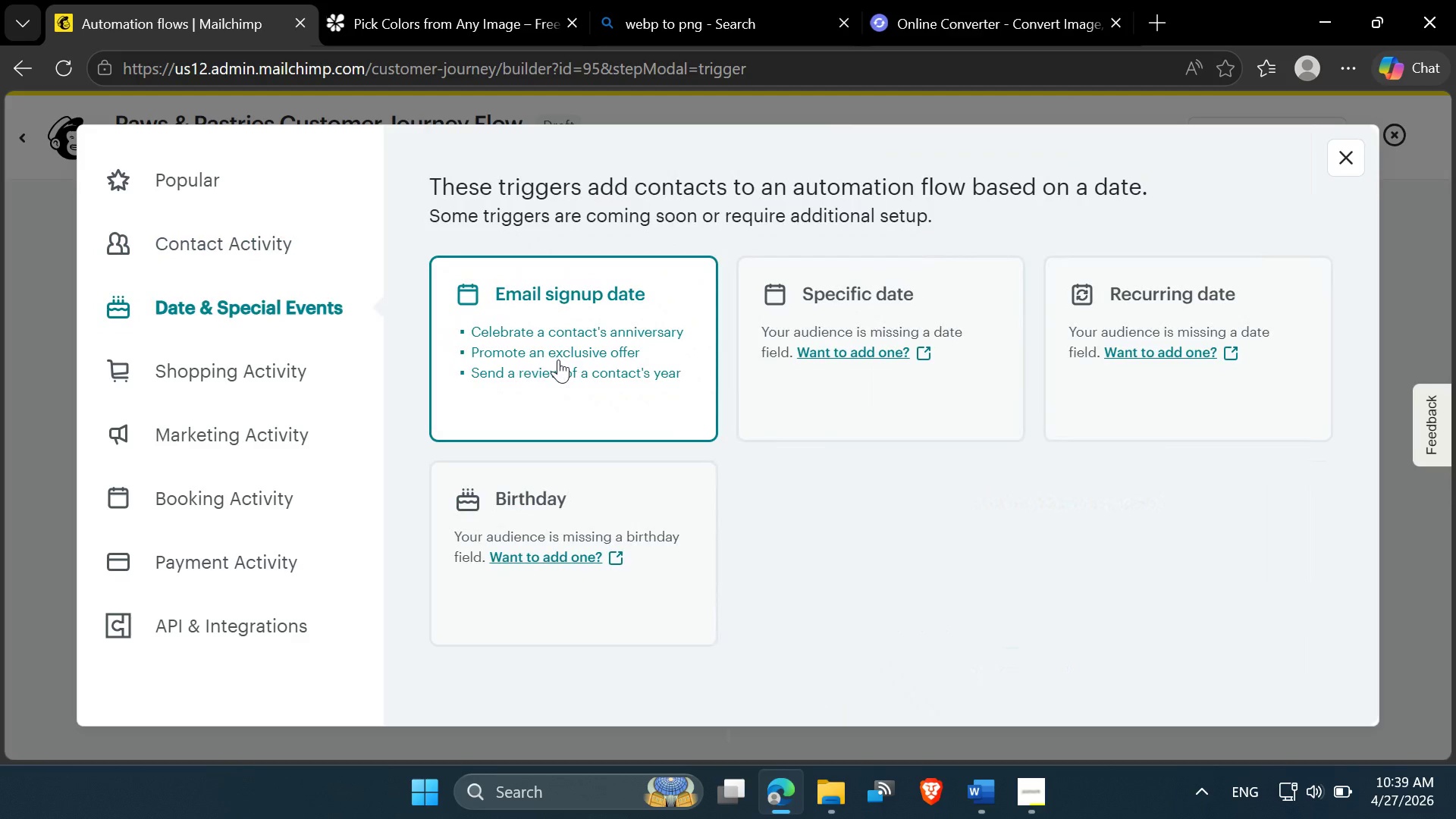 
left_click([297, 355])
 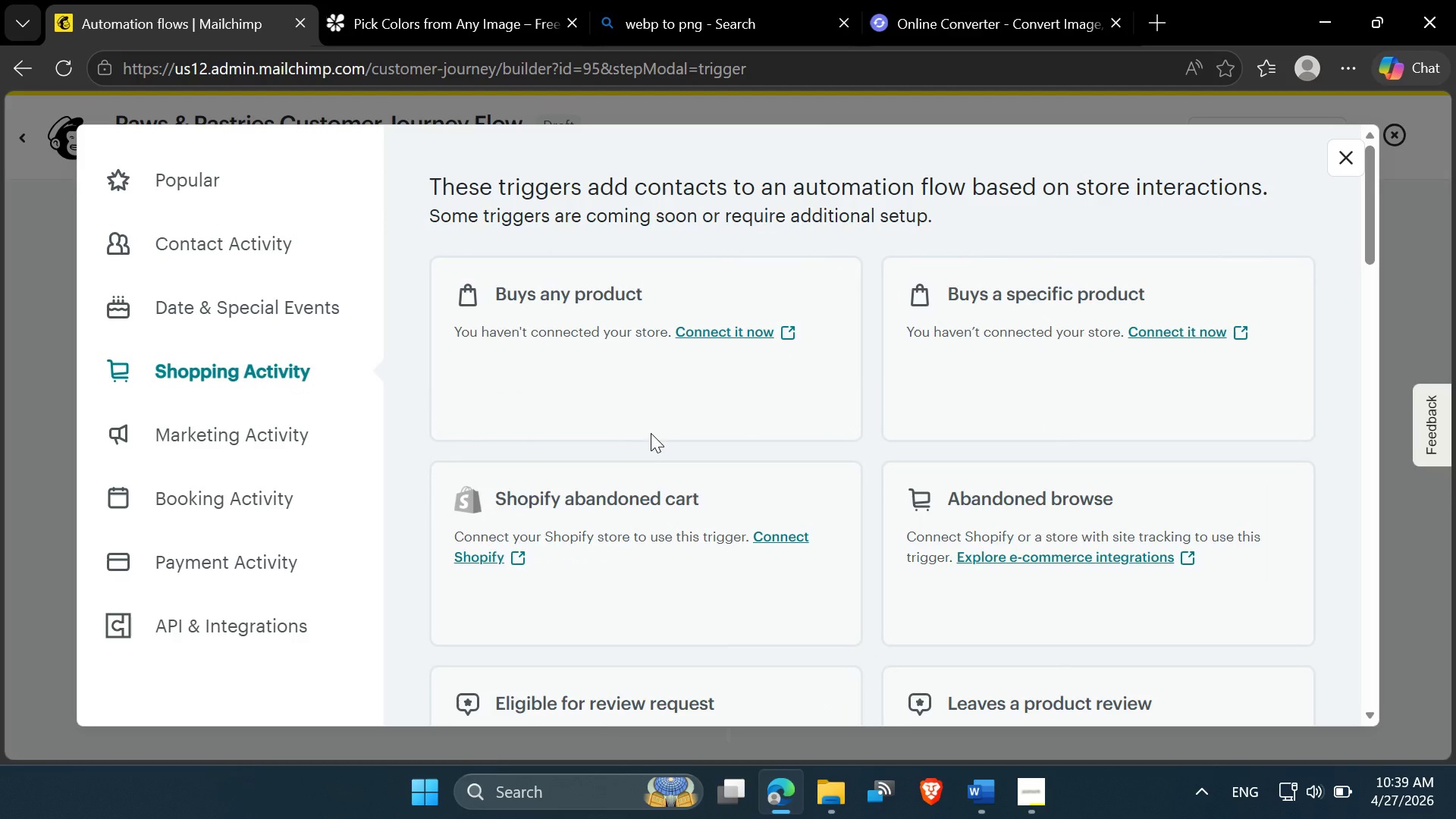 
scroll: coordinate [651, 434], scroll_direction: down, amount: 1.0
 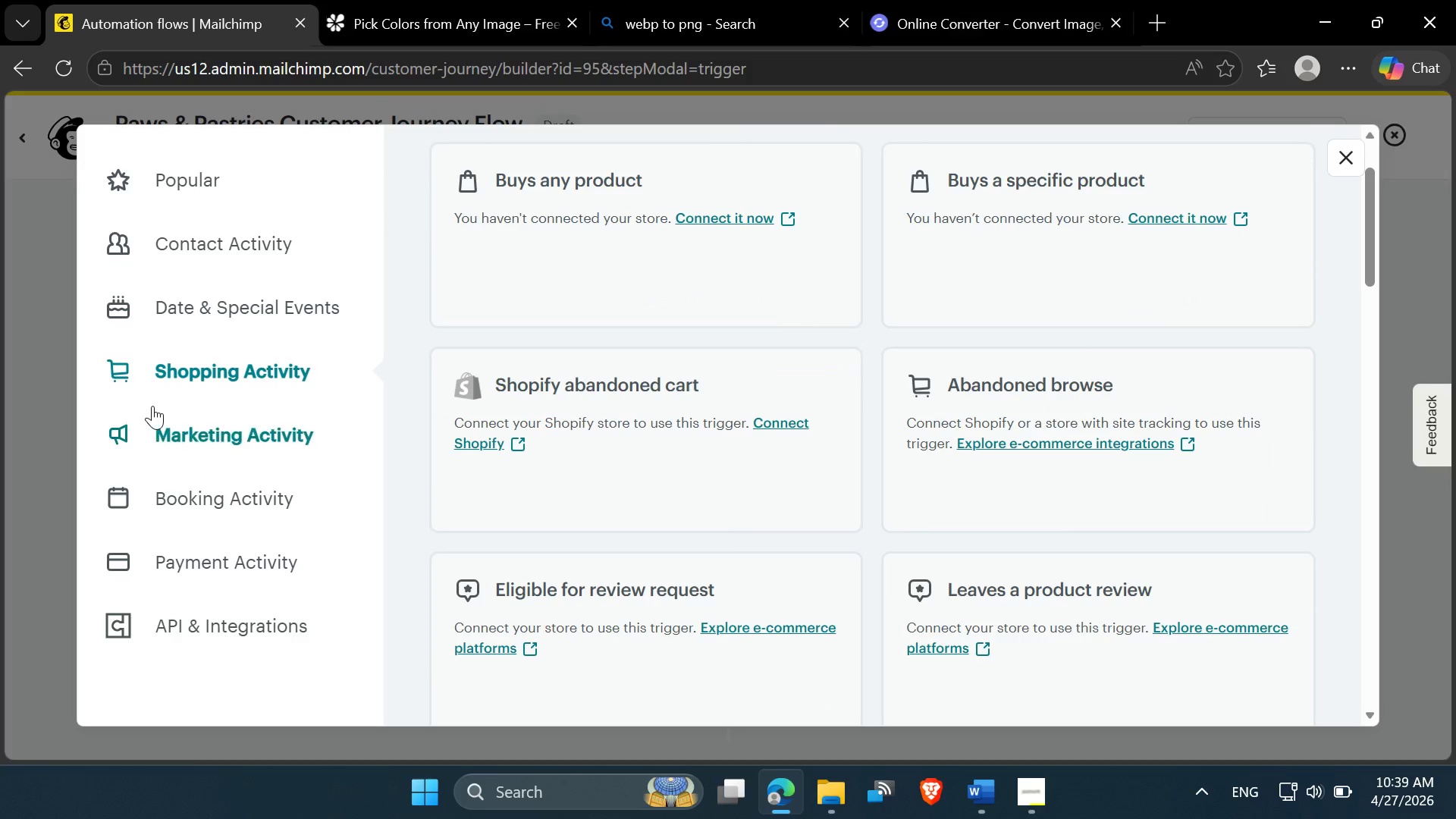 
left_click([152, 406])
 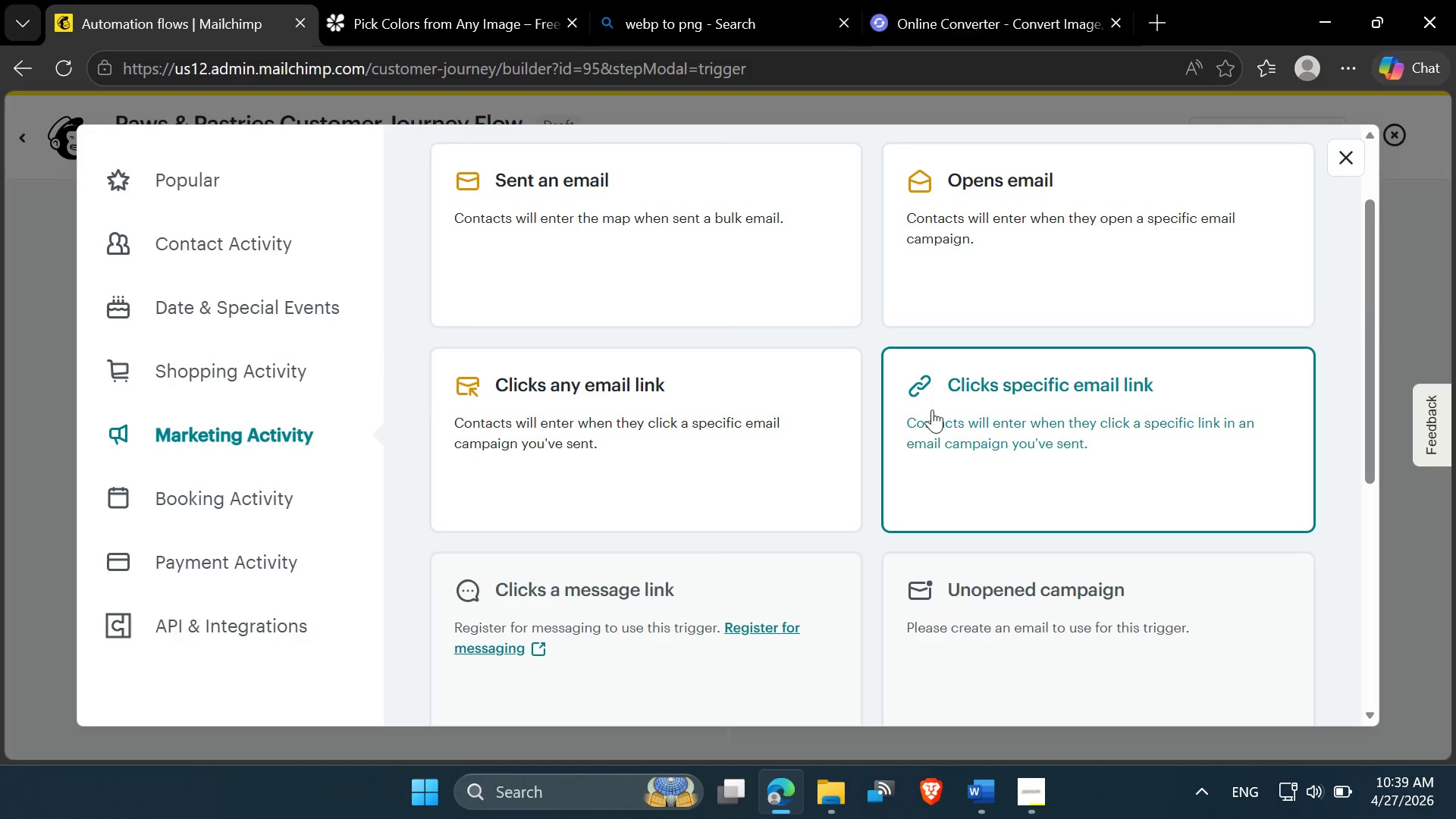 
scroll: coordinate [685, 460], scroll_direction: down, amount: 5.0
 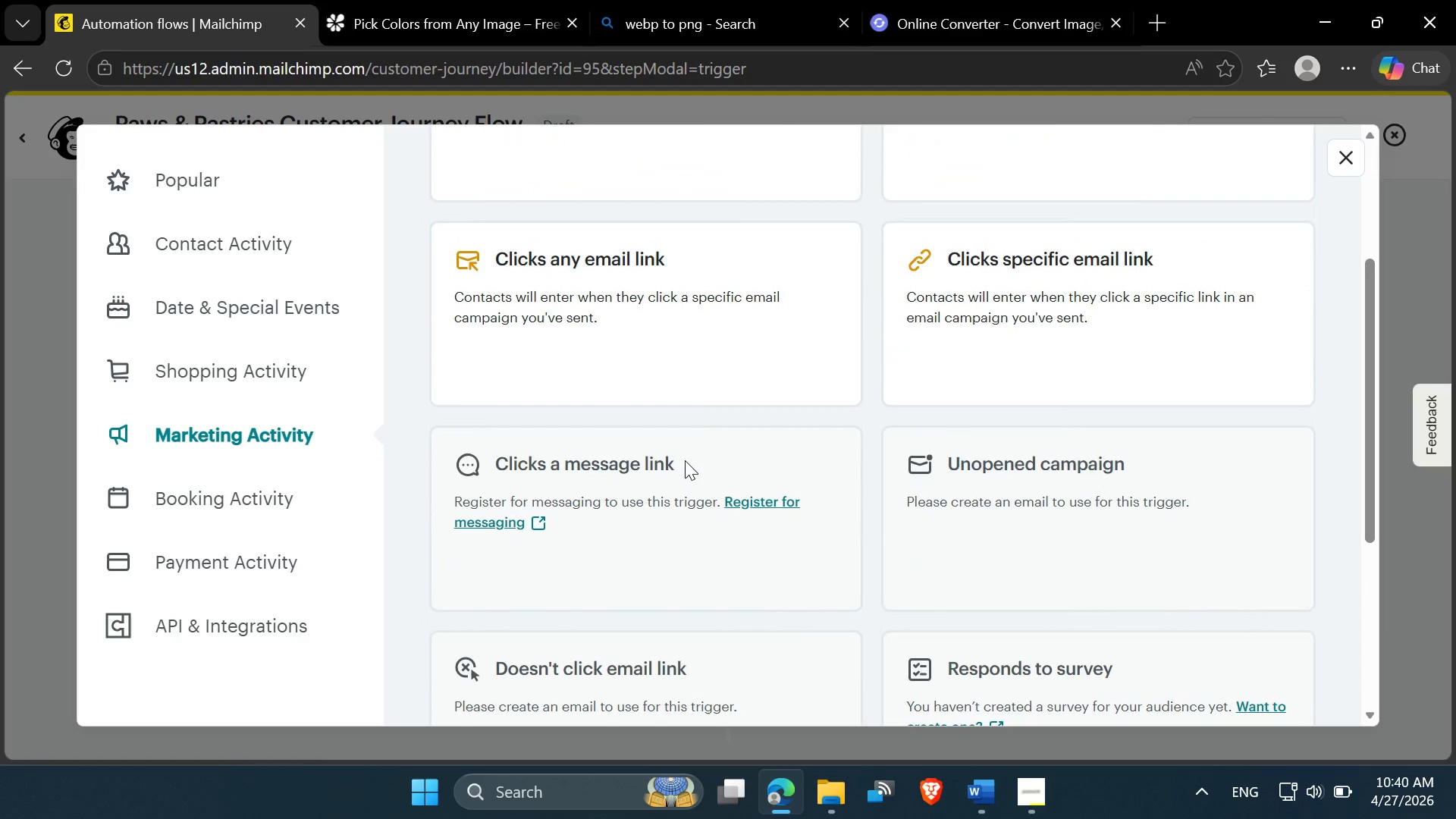 
scroll: coordinate [685, 460], scroll_direction: up, amount: 1.0
 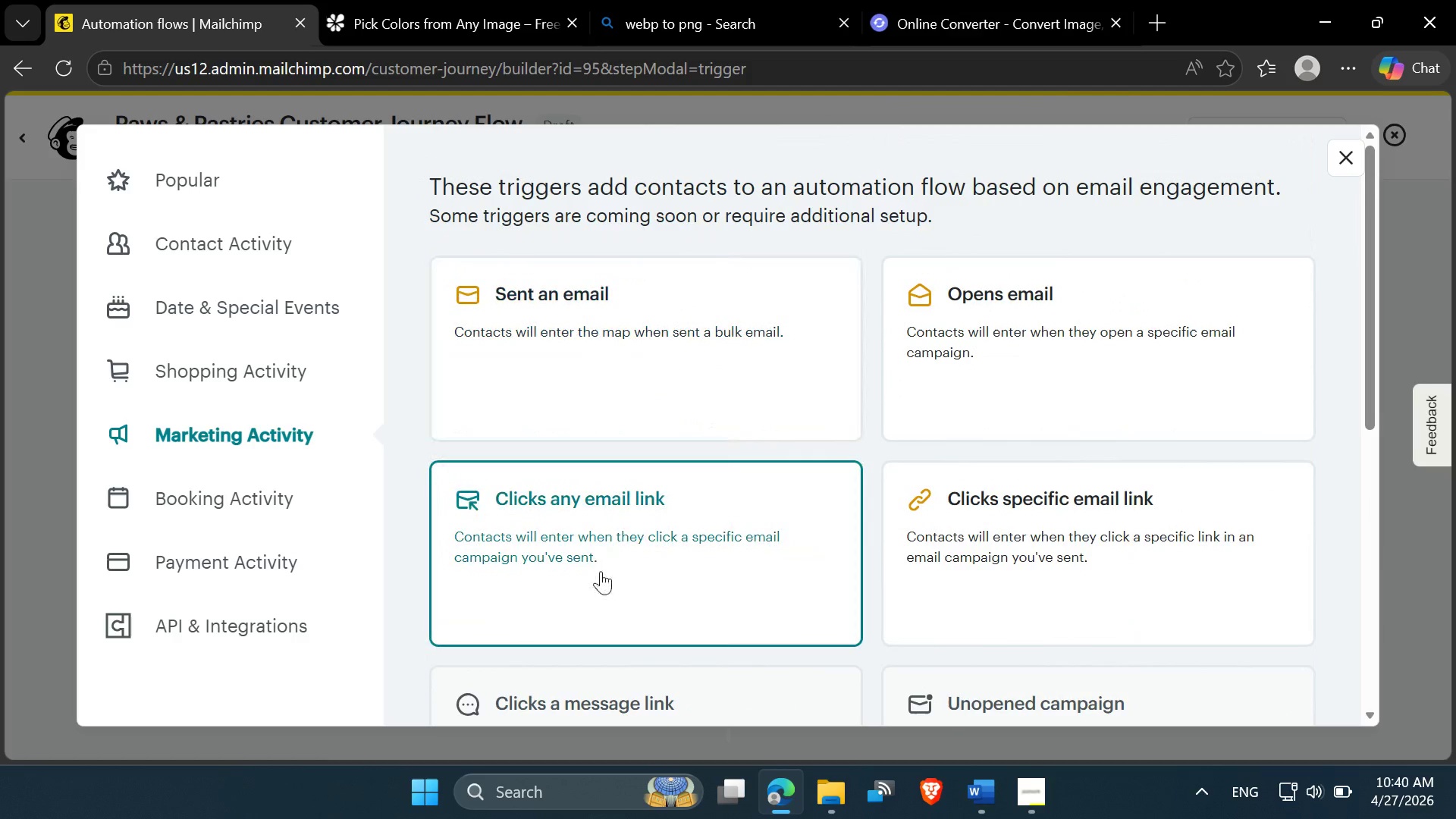 
left_click([226, 502])
 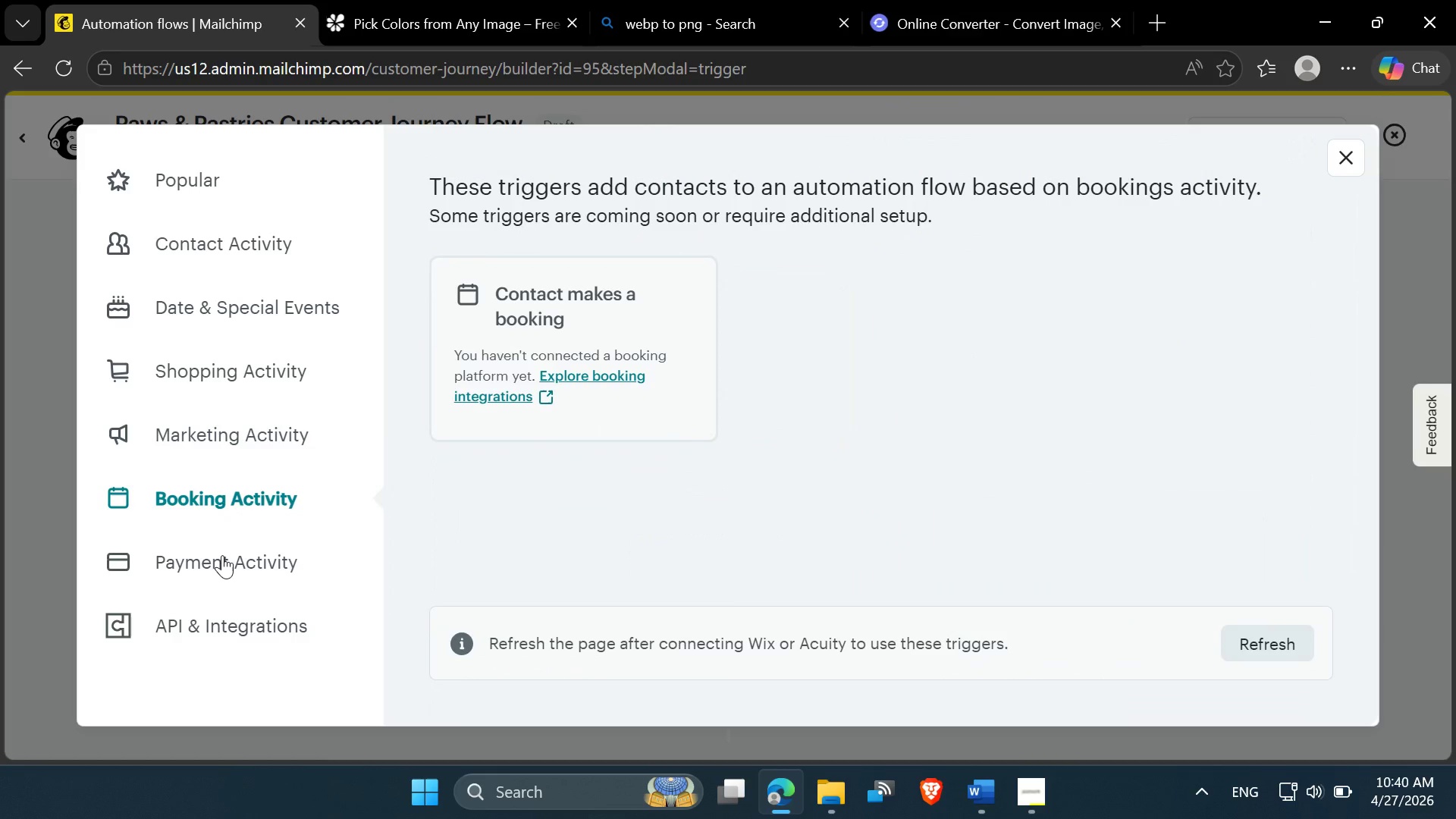 
left_click([222, 565])
 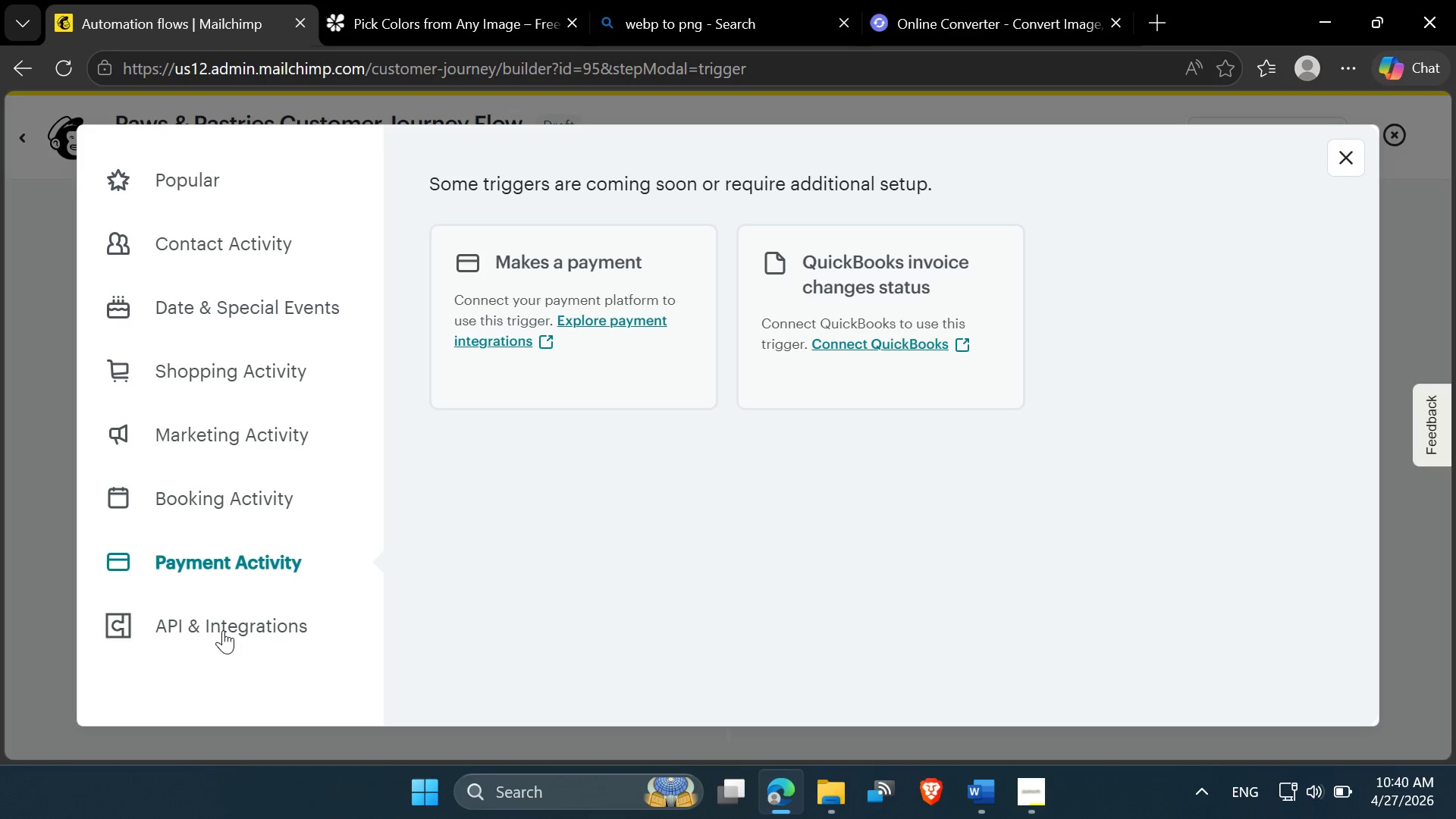 
left_click([223, 630])
 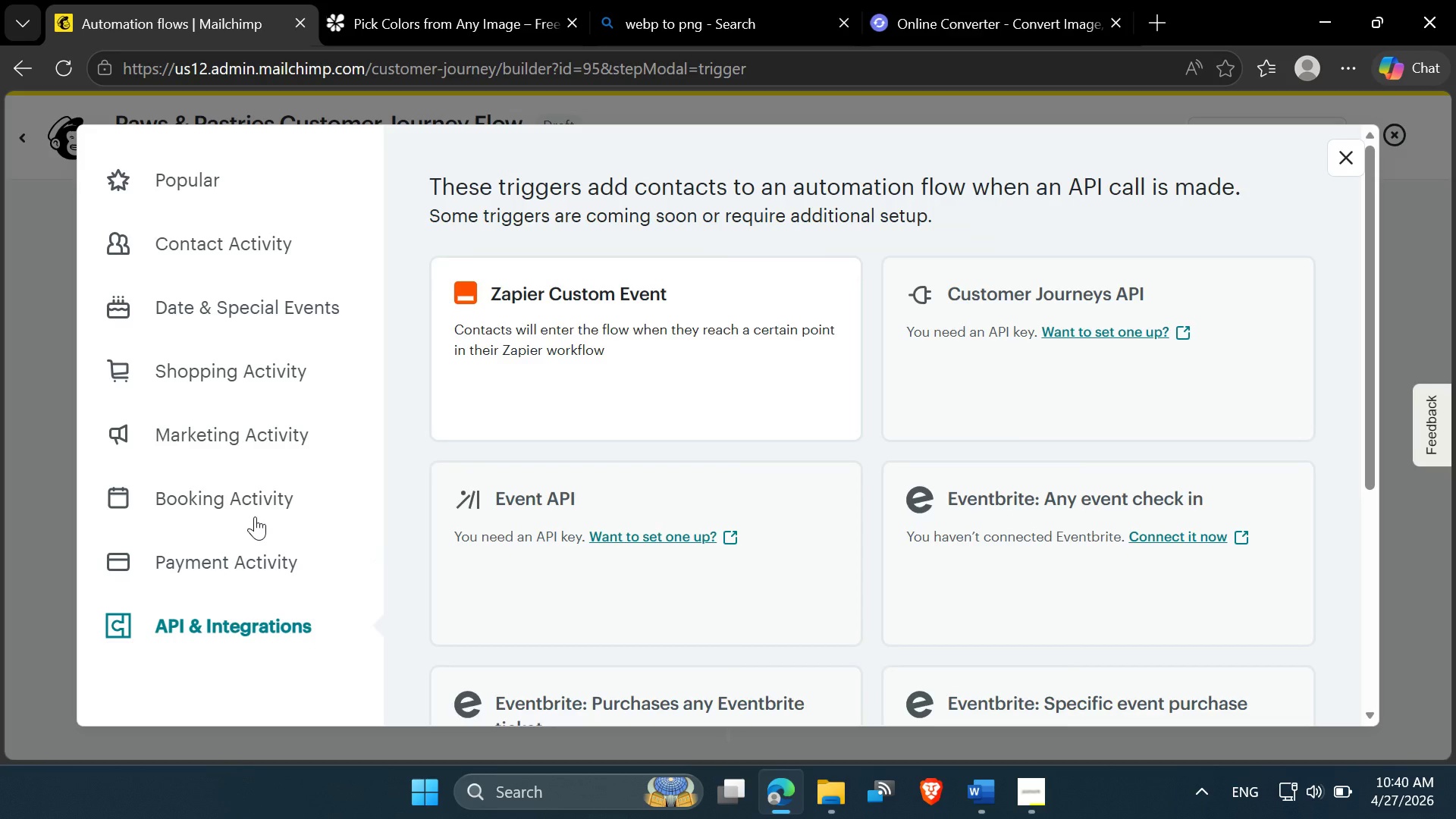 
scroll: coordinate [255, 516], scroll_direction: down, amount: 1.0
 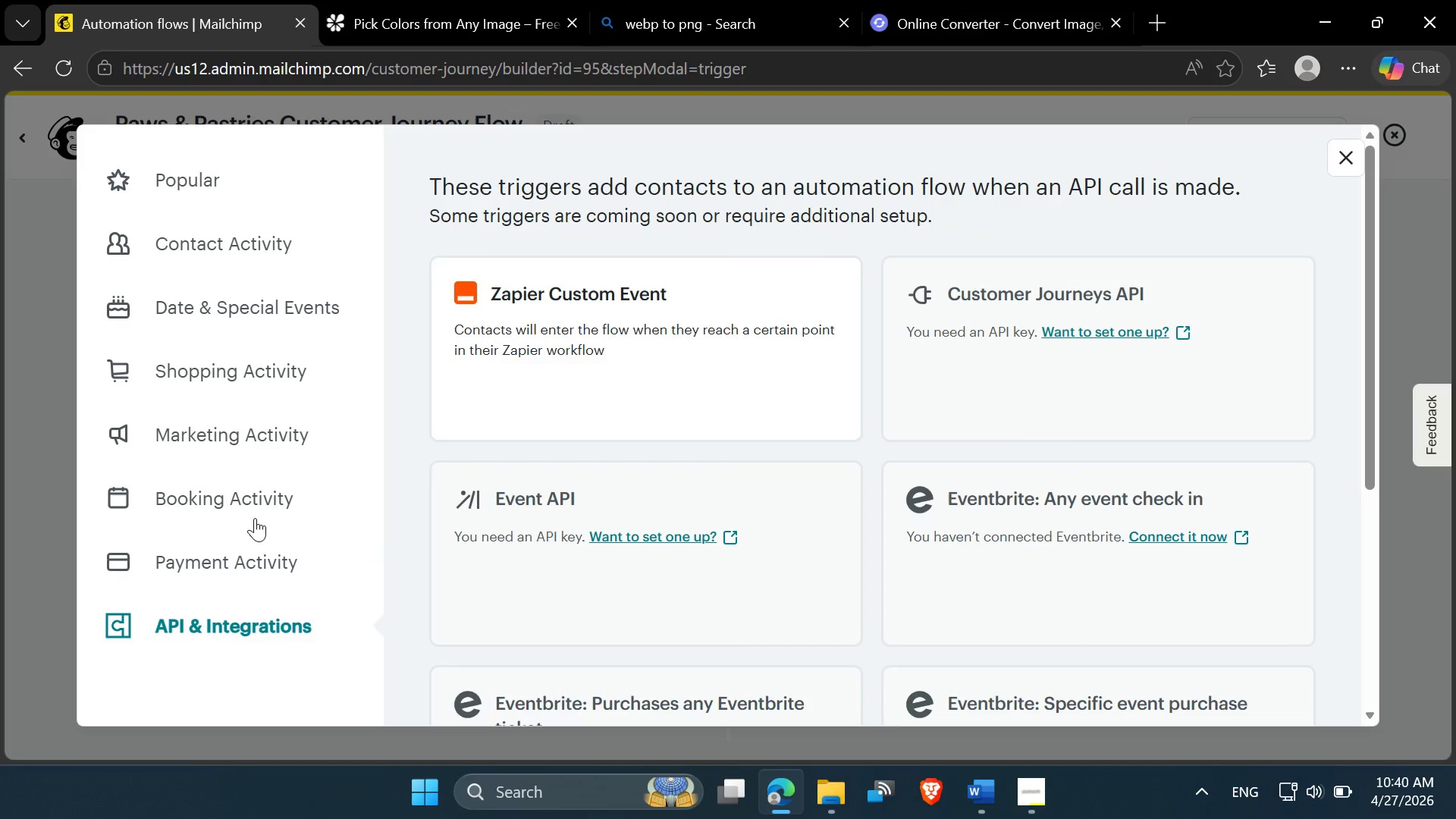 
scroll: coordinate [221, 320], scroll_direction: up, amount: 6.0
 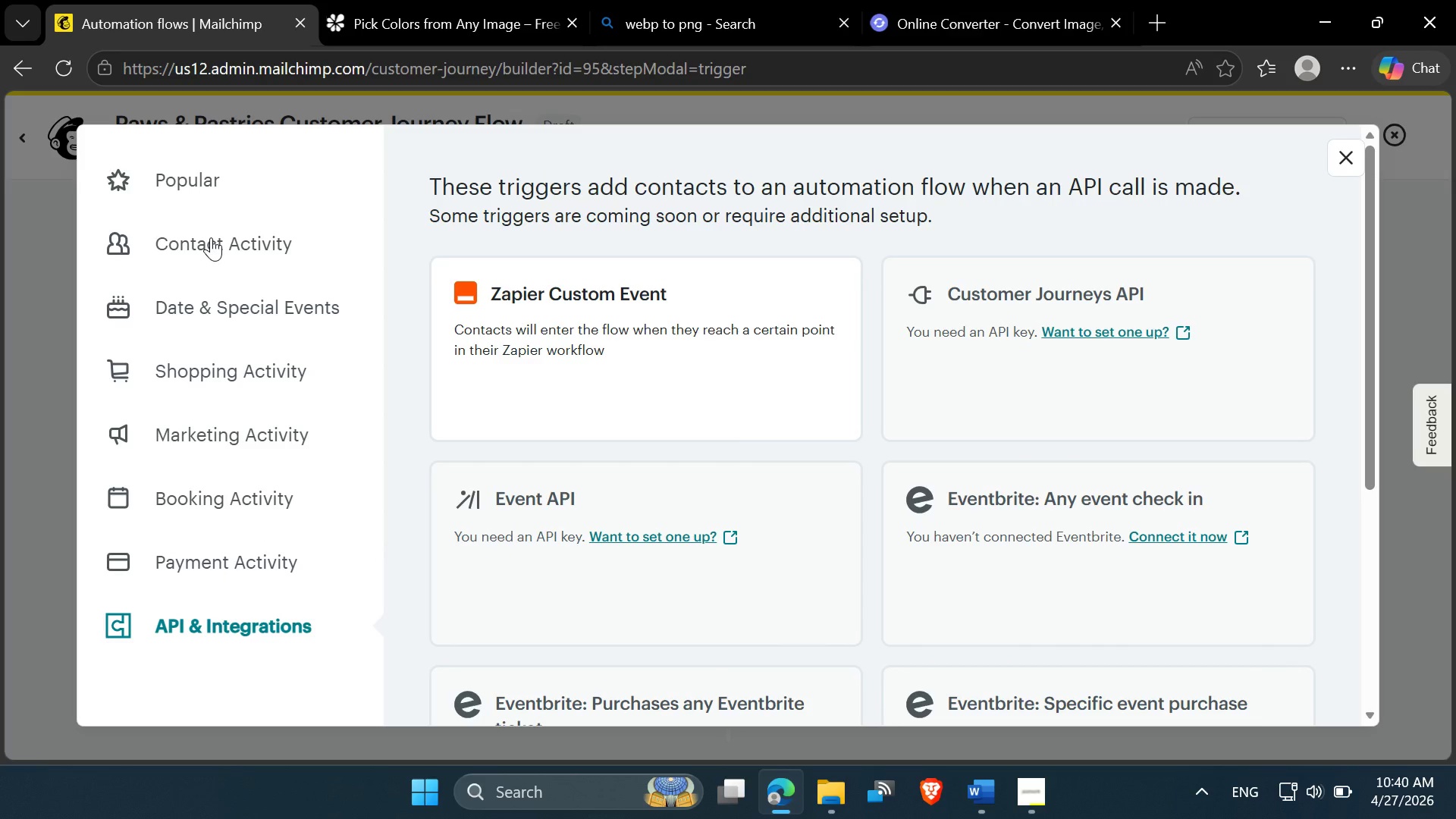 
left_click([211, 238])
 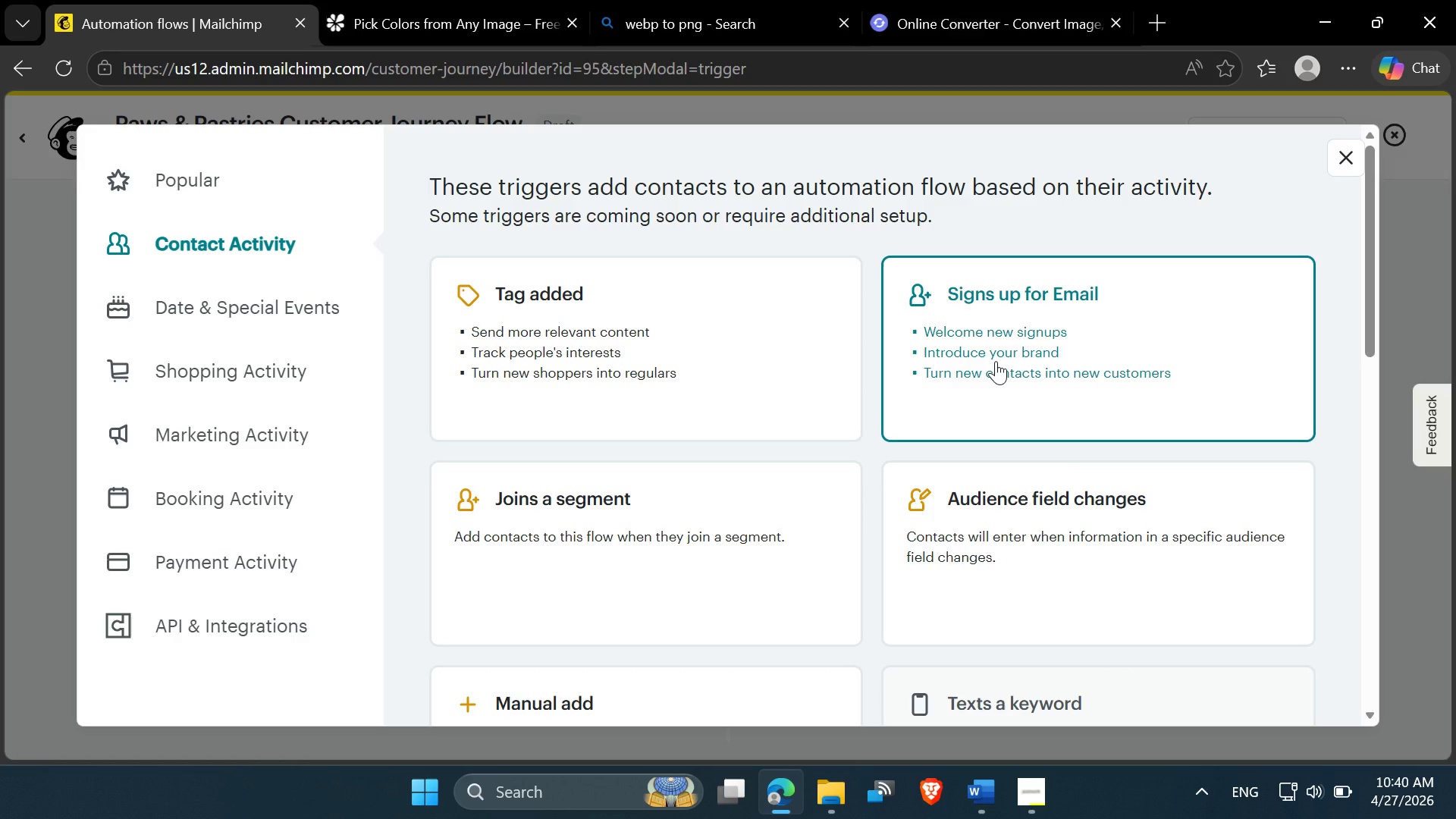 
wait(22.0)
 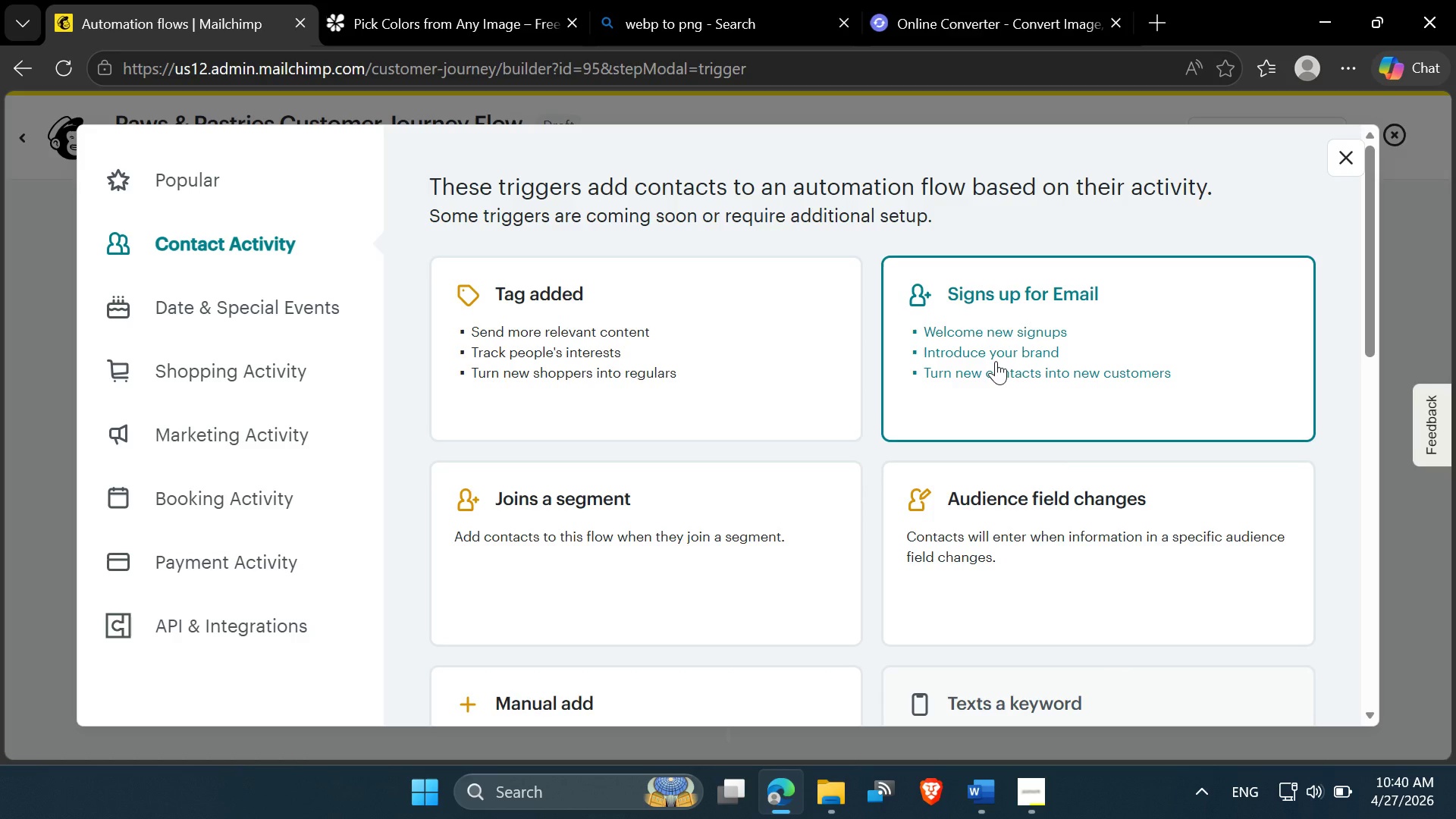 
scroll: coordinate [658, 565], scroll_direction: none, amount: 0.0
 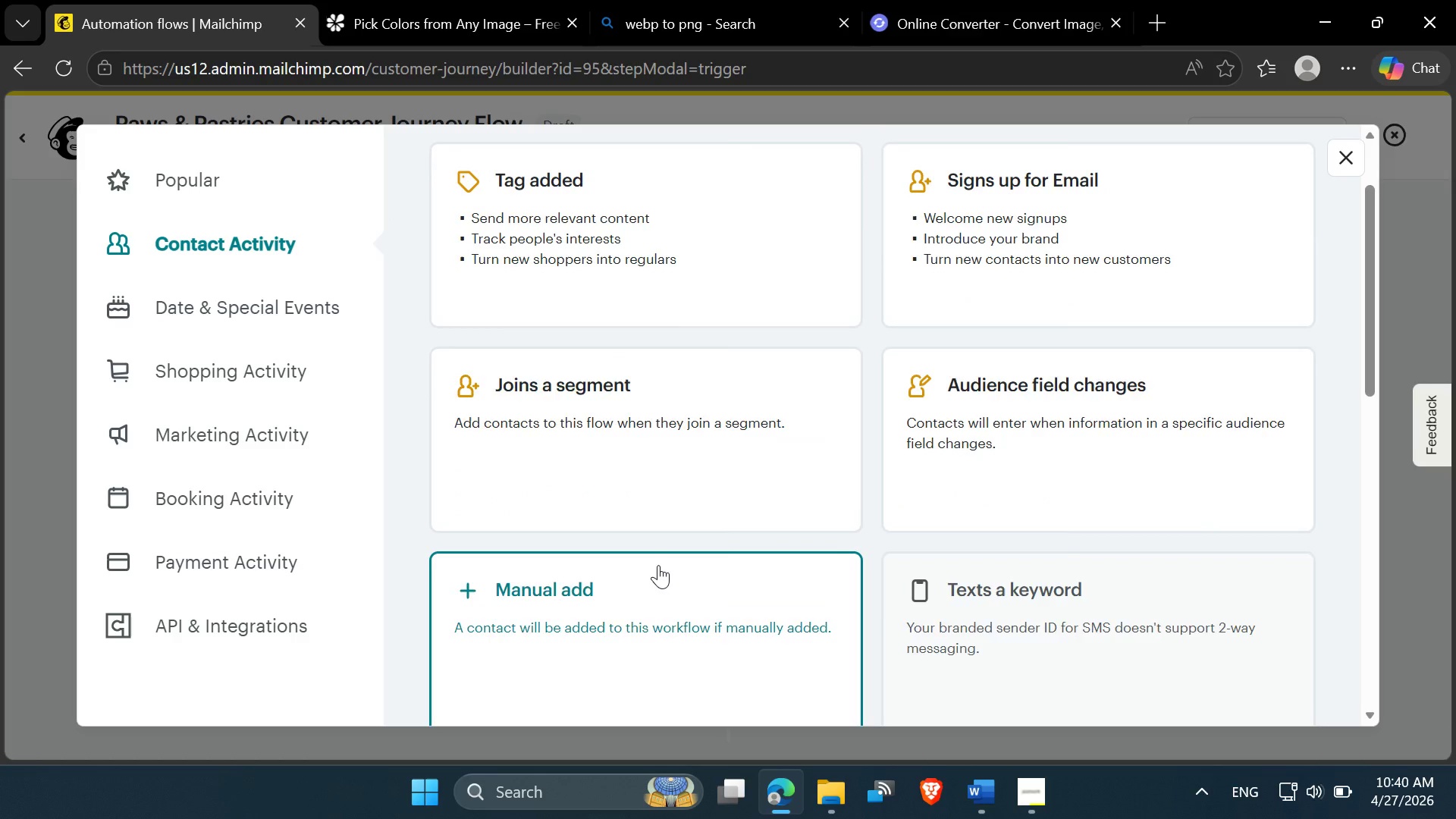 
scroll: coordinate [658, 565], scroll_direction: down, amount: 1.0
 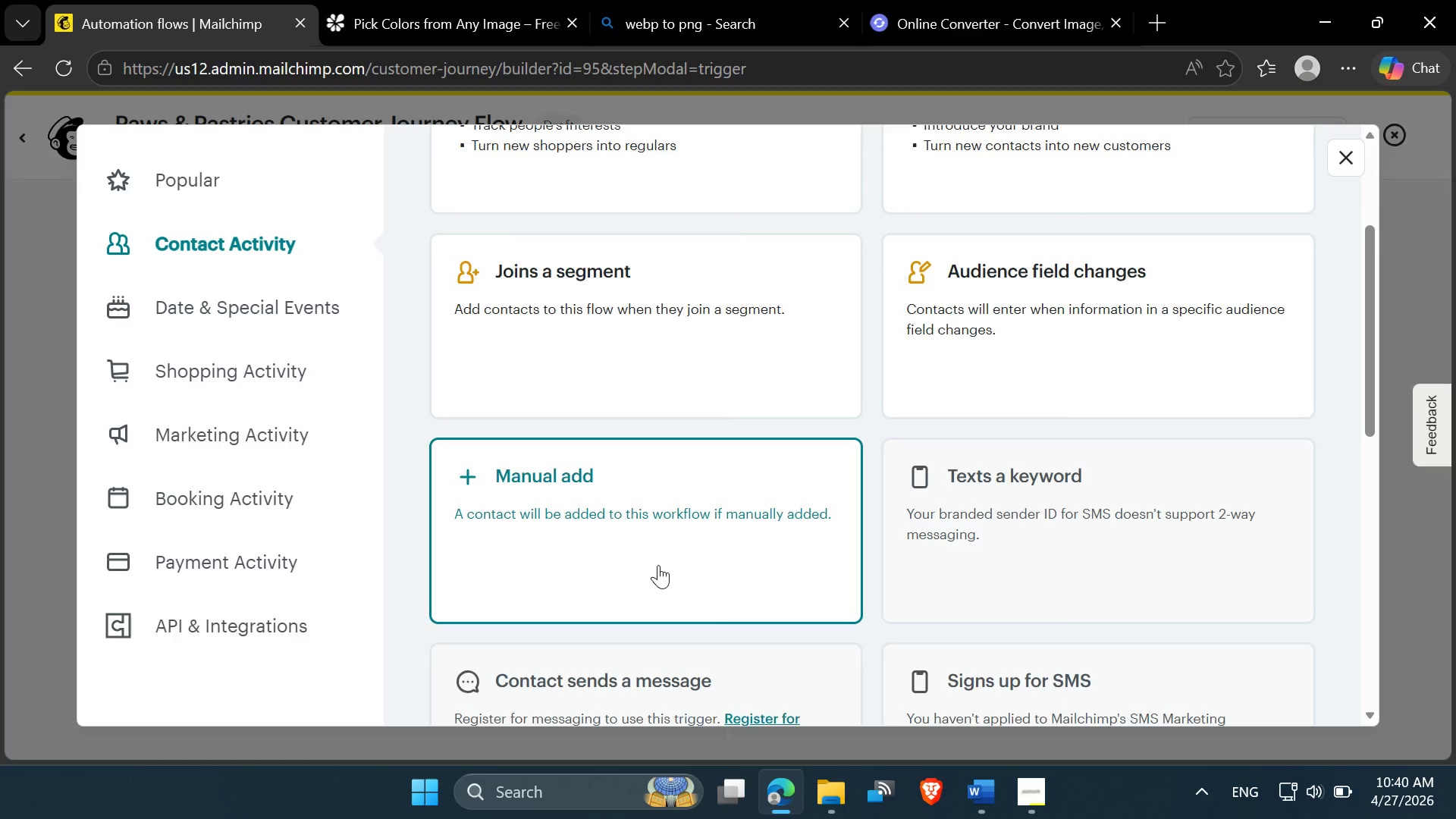 
scroll: coordinate [658, 565], scroll_direction: up, amount: 1.0
 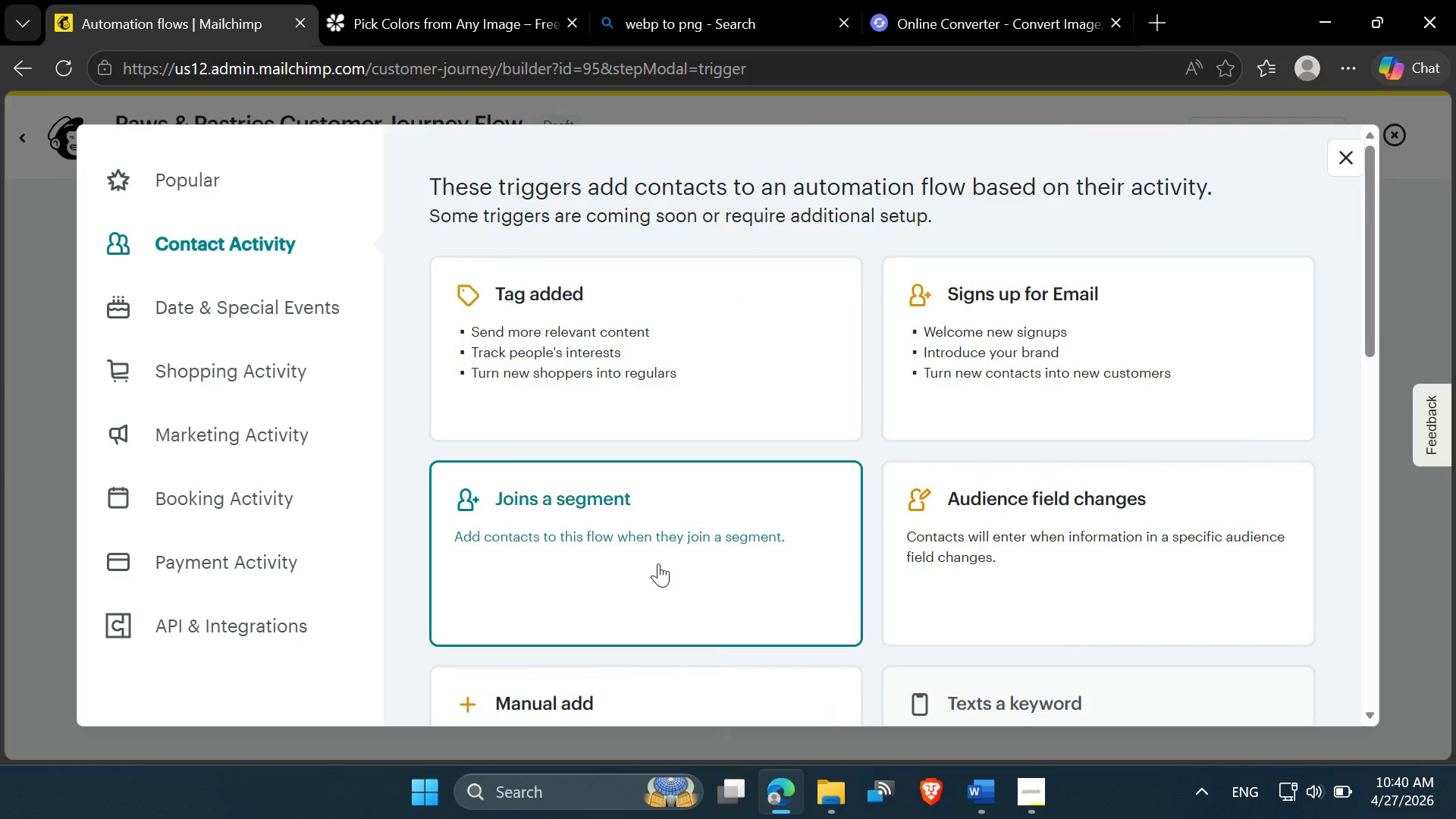 
left_click([658, 563])
 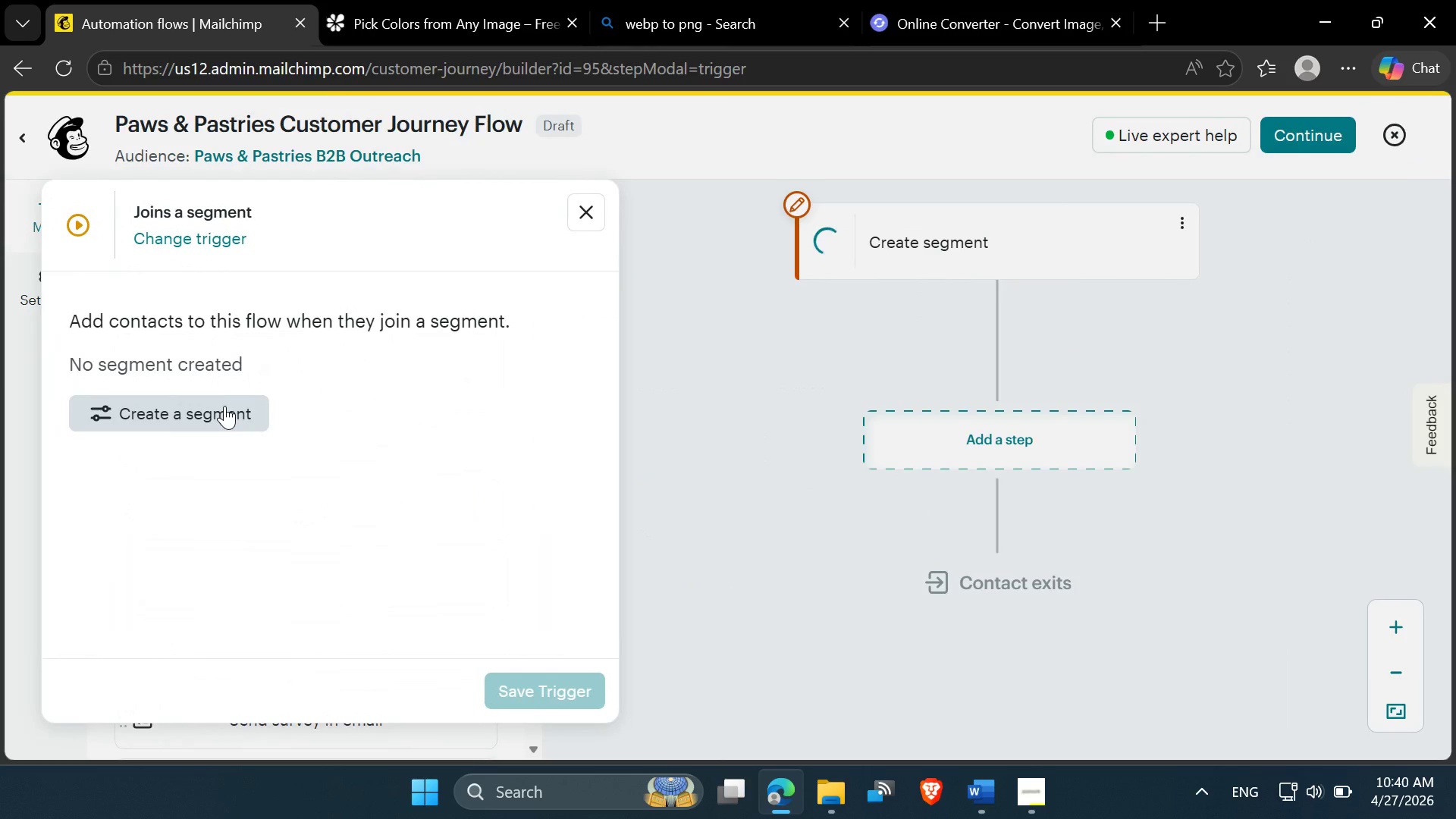 
left_click([224, 406])
 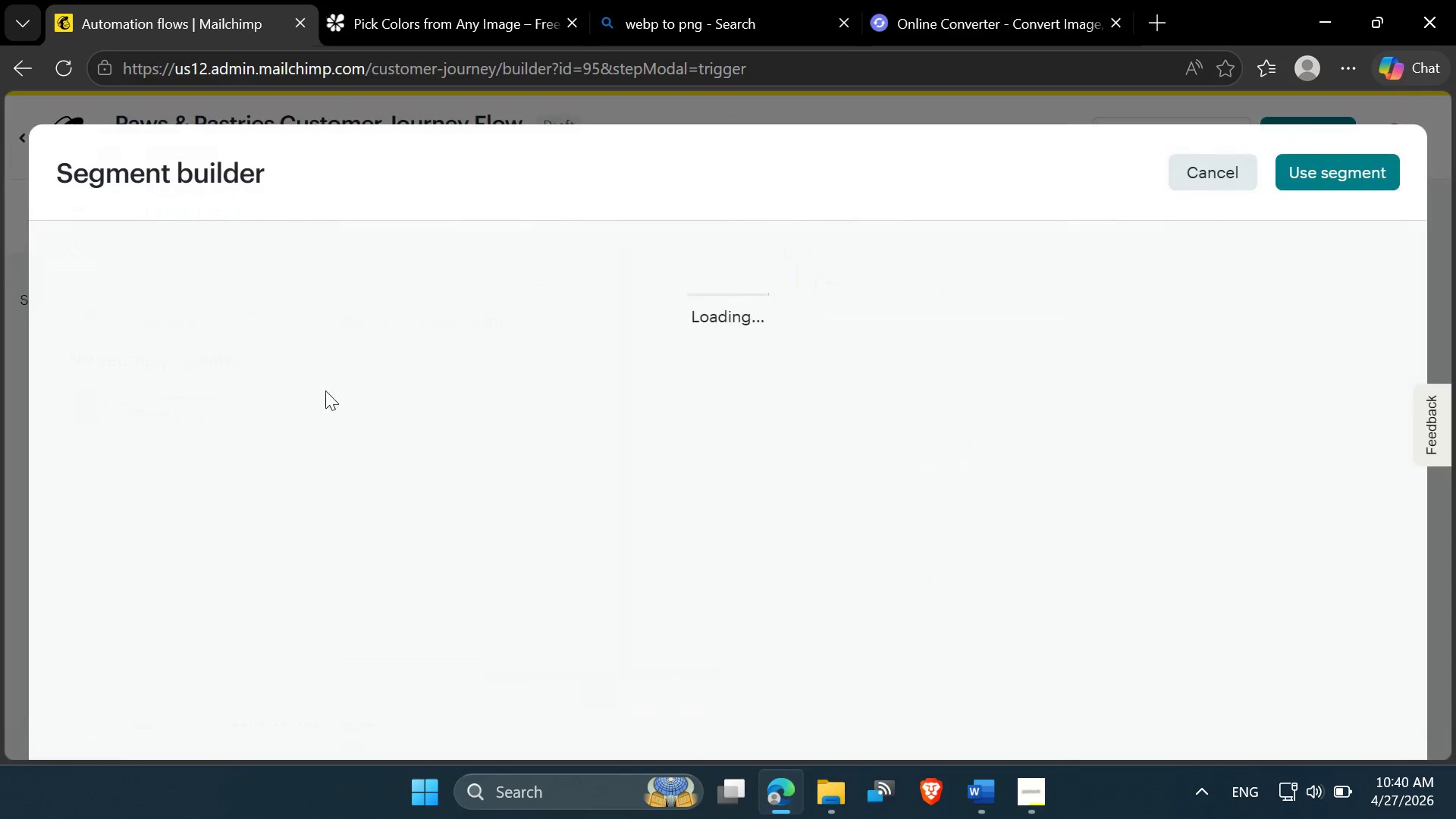 
mouse_move([335, 372])
 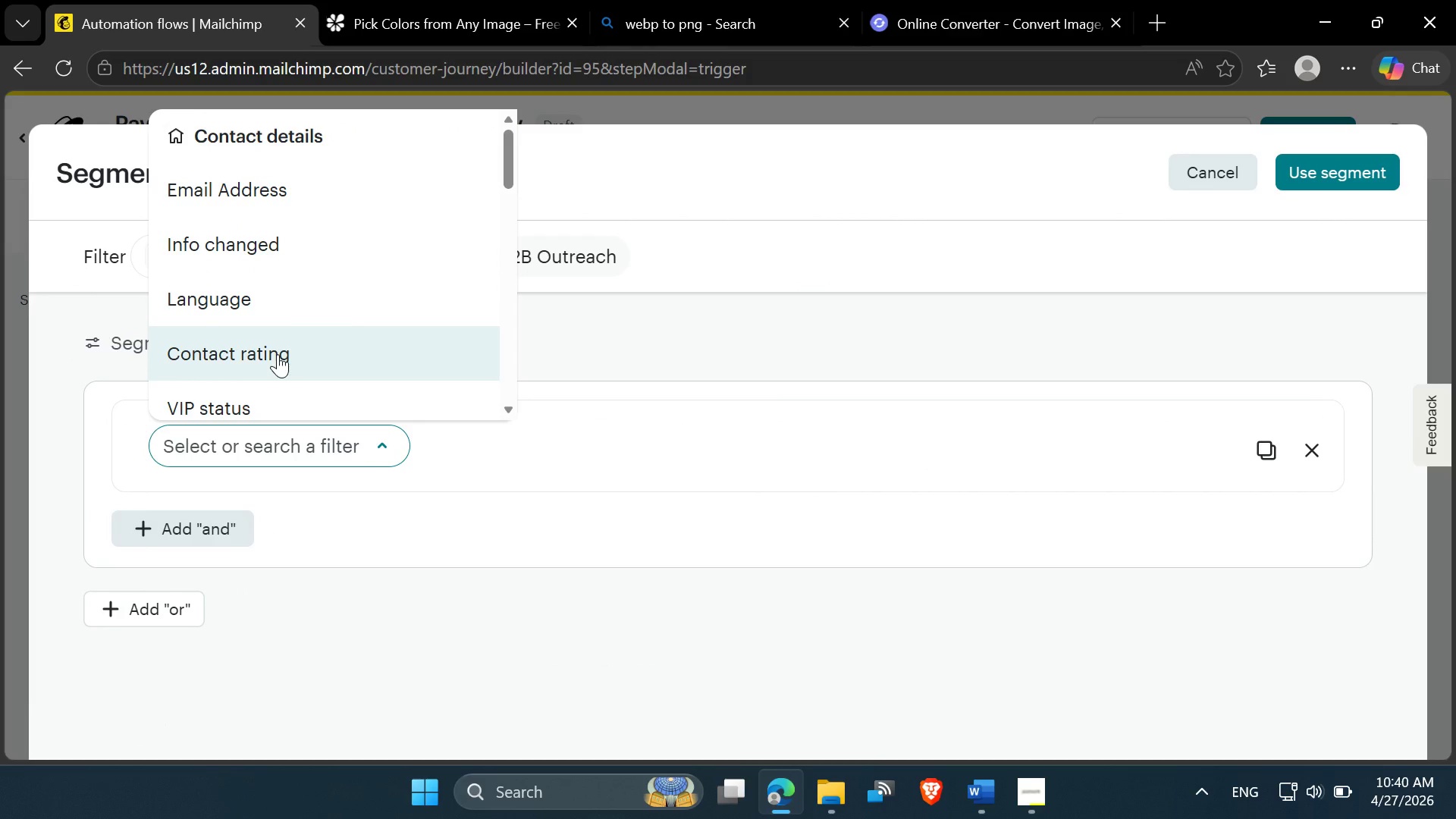 
scroll: coordinate [262, 390], scroll_direction: down, amount: 9.0
 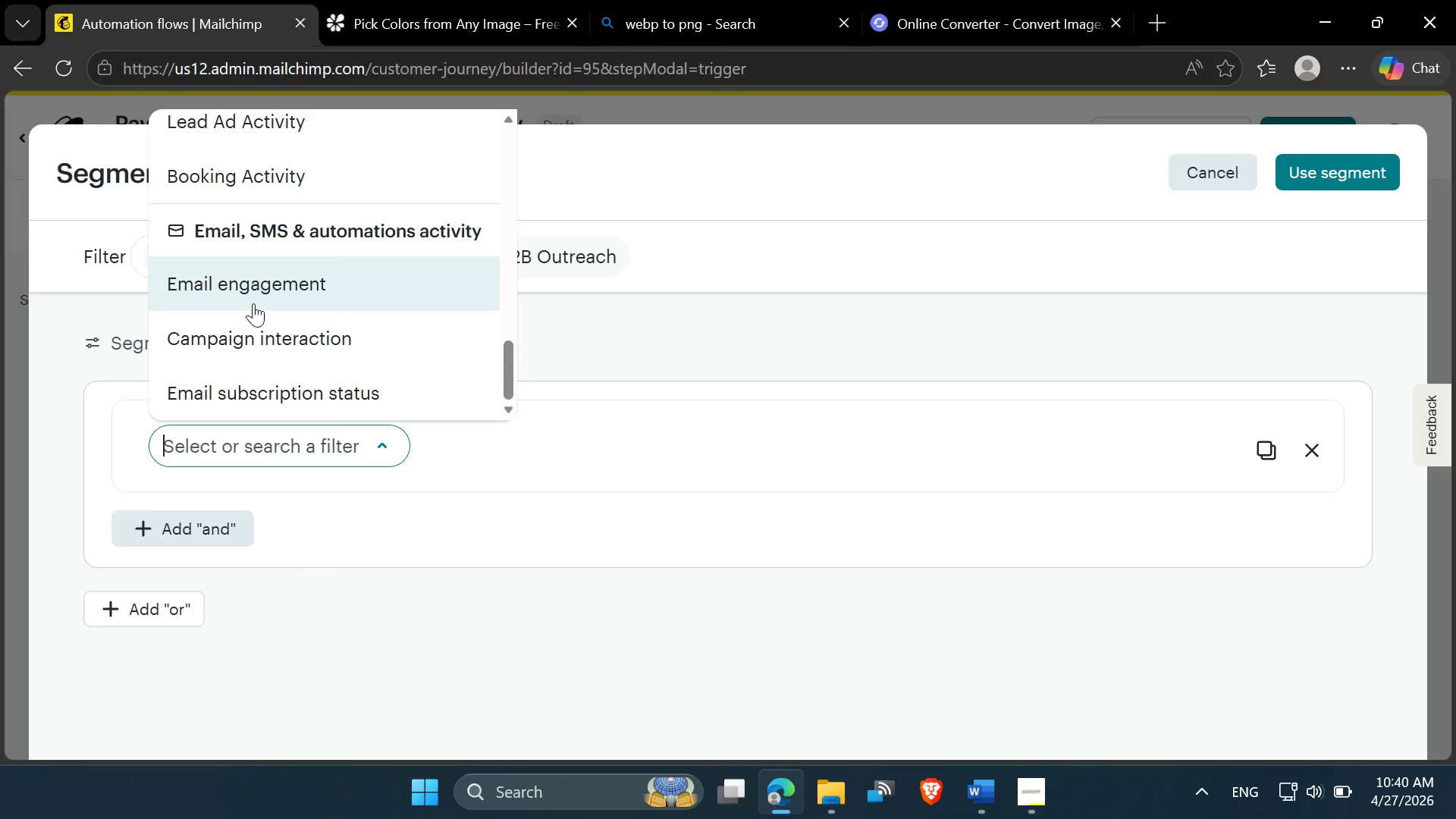 
scroll: coordinate [253, 303], scroll_direction: none, amount: 0.0
 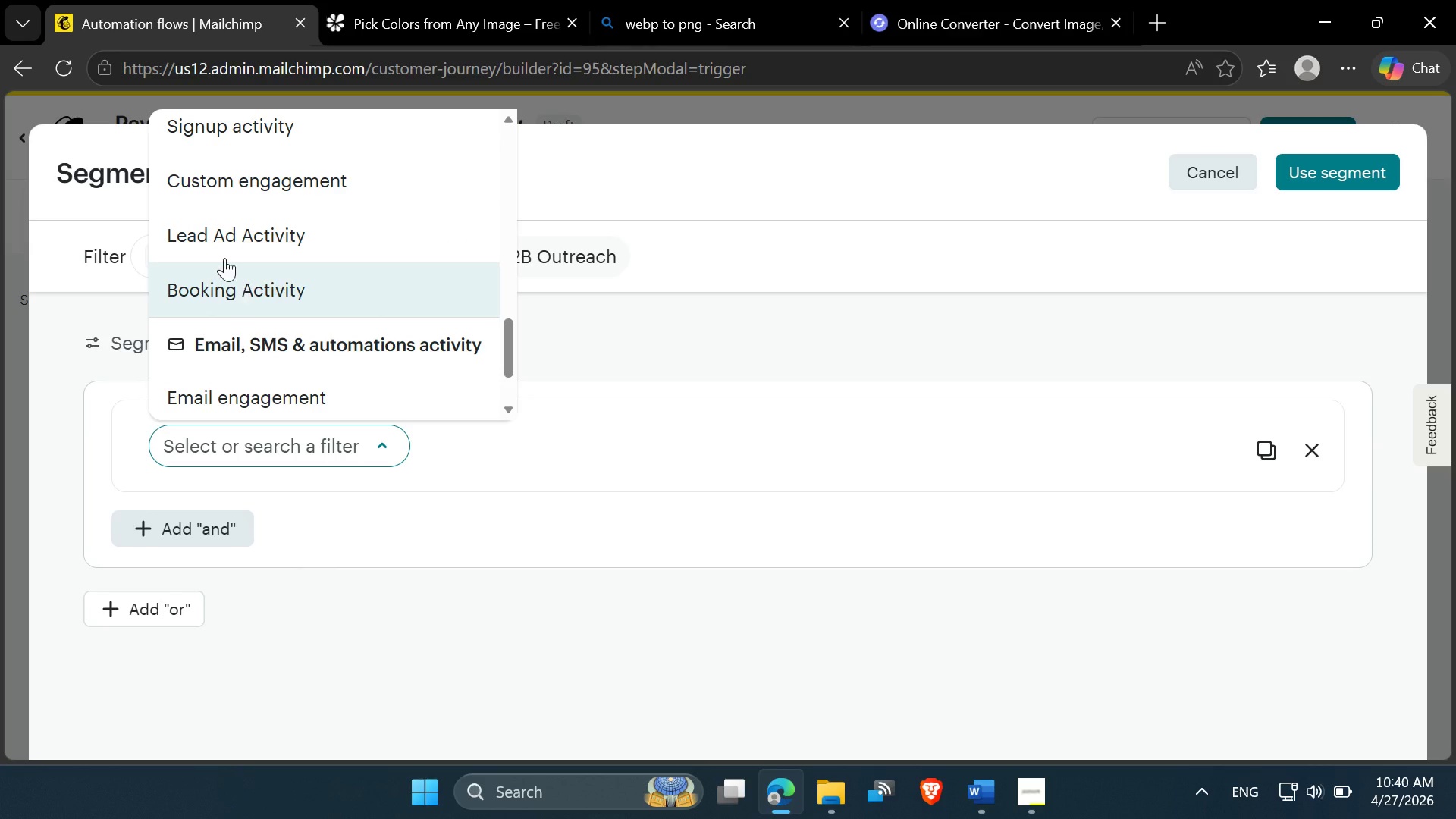 
scroll: coordinate [224, 249], scroll_direction: up, amount: 2.0
 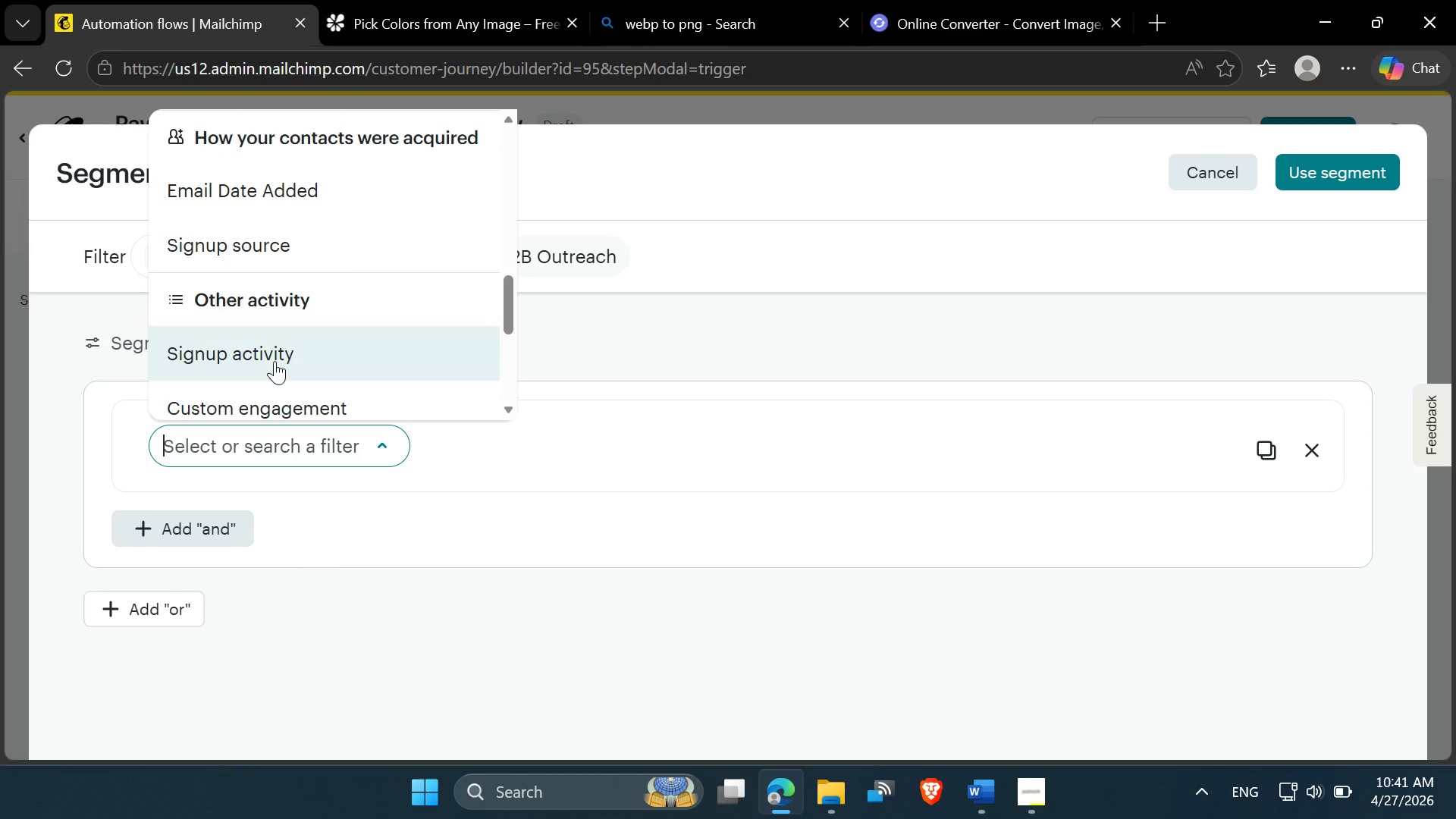 
left_click([275, 361])
 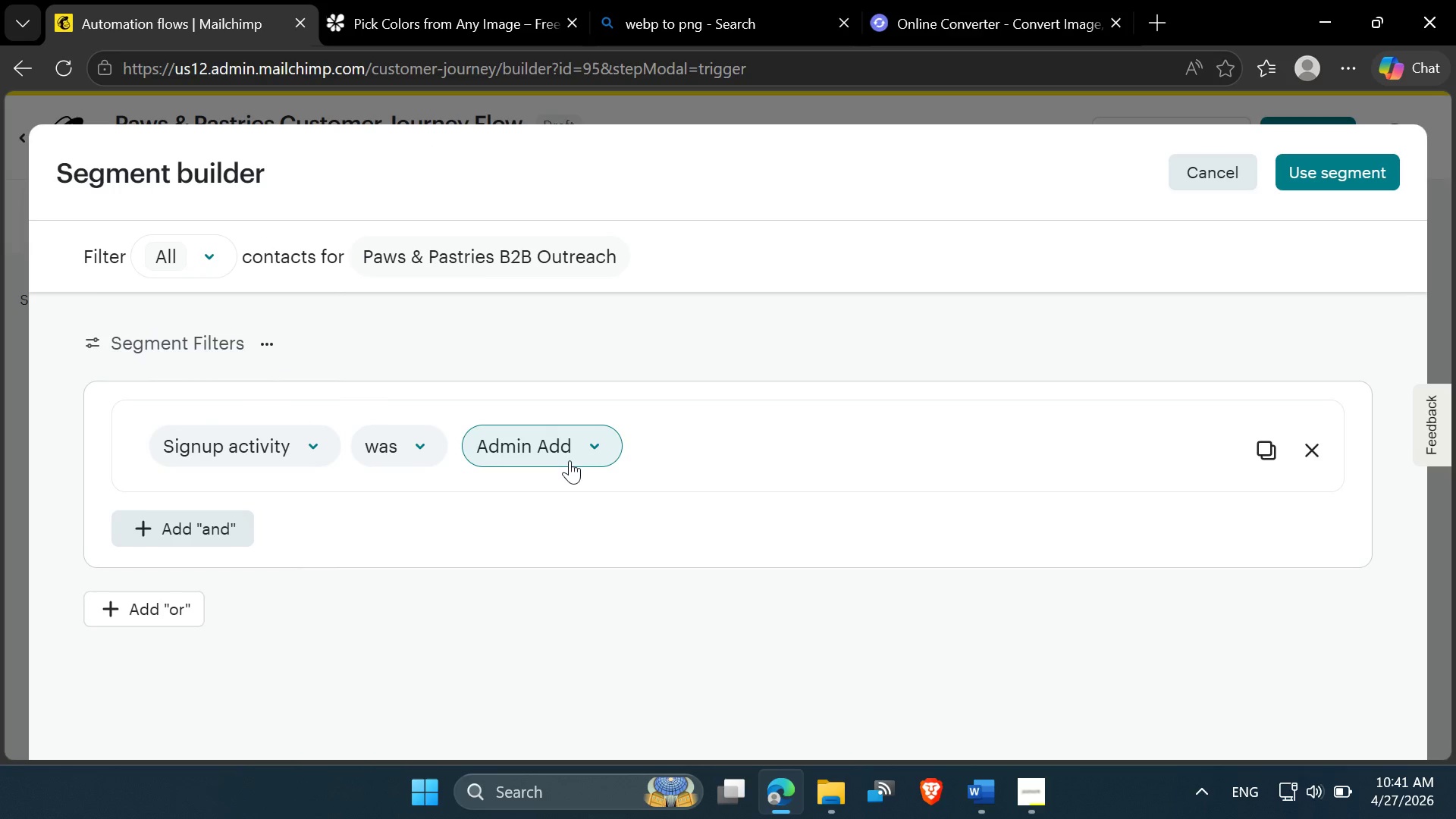 
left_click([570, 460])
 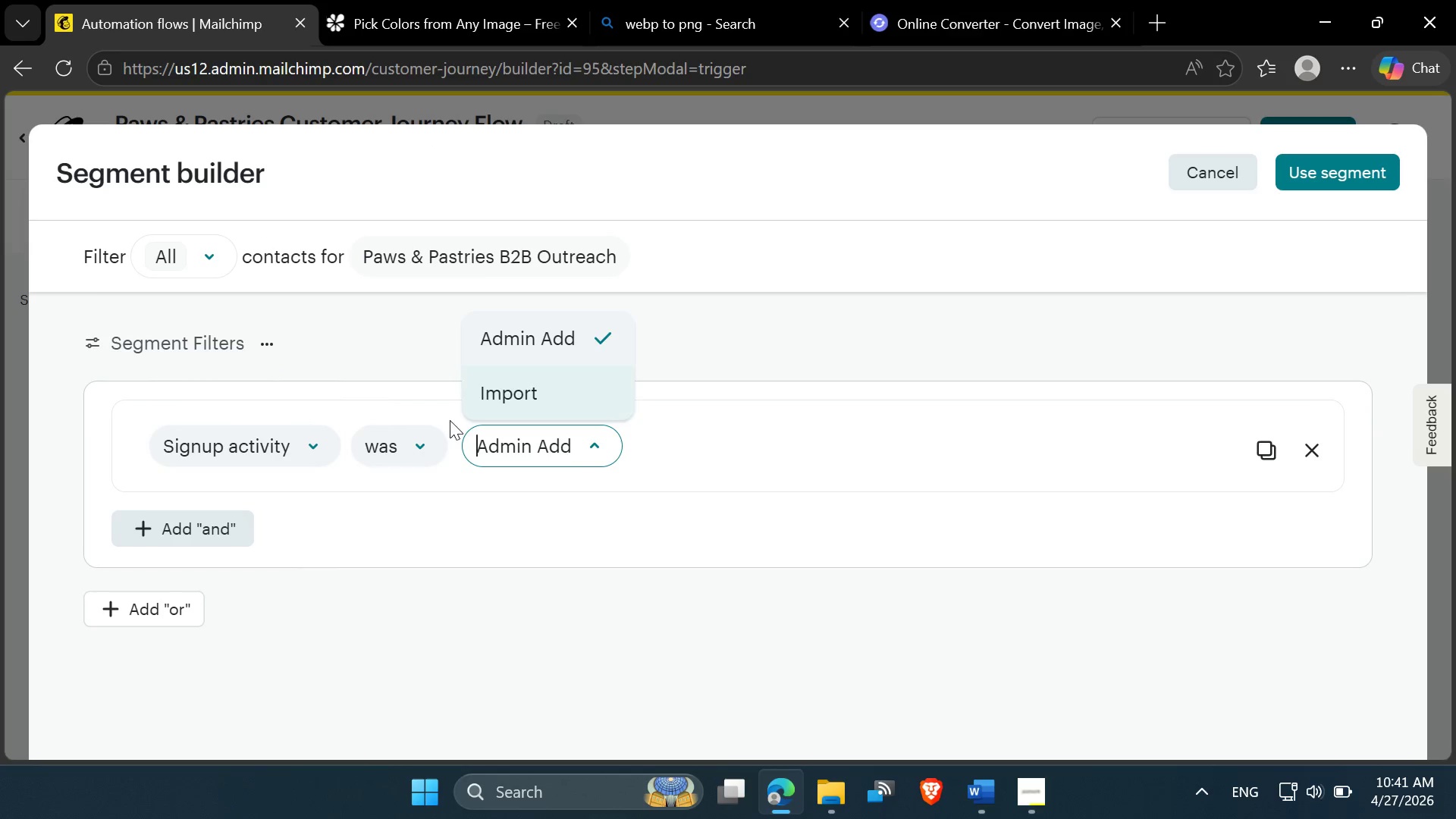 
left_click([428, 447])
 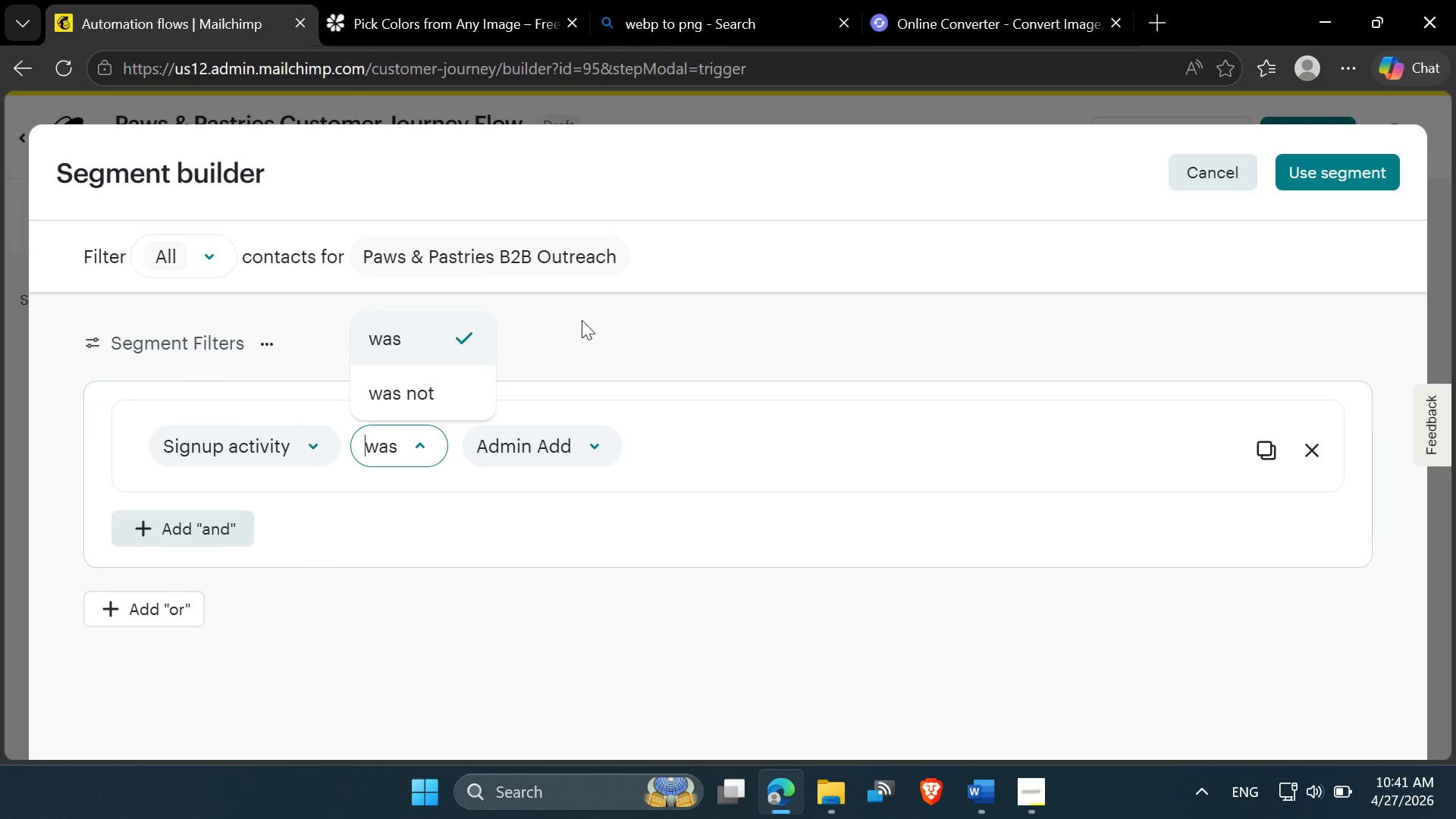 
left_click([582, 320])
 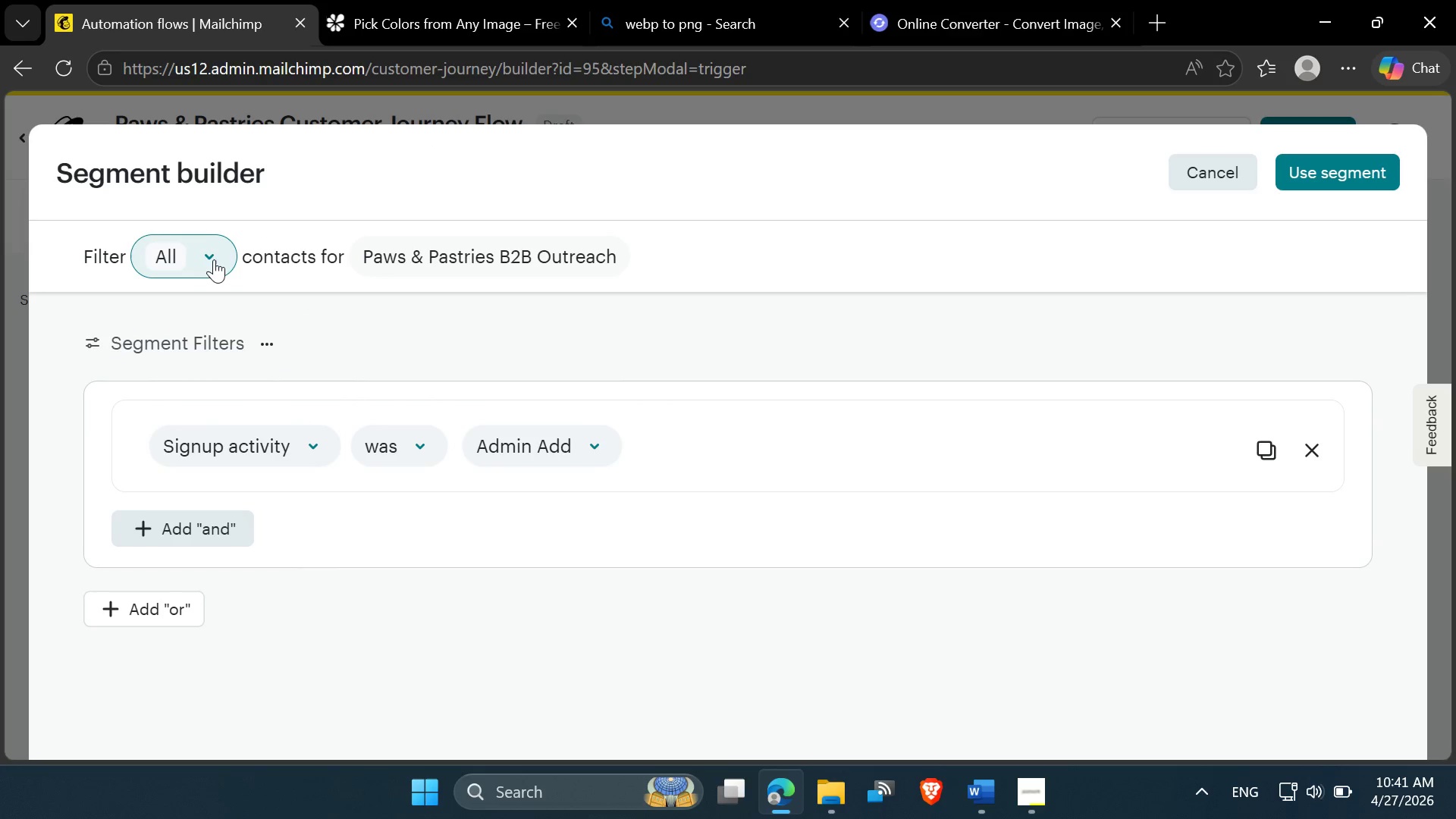 
left_click([214, 258])
 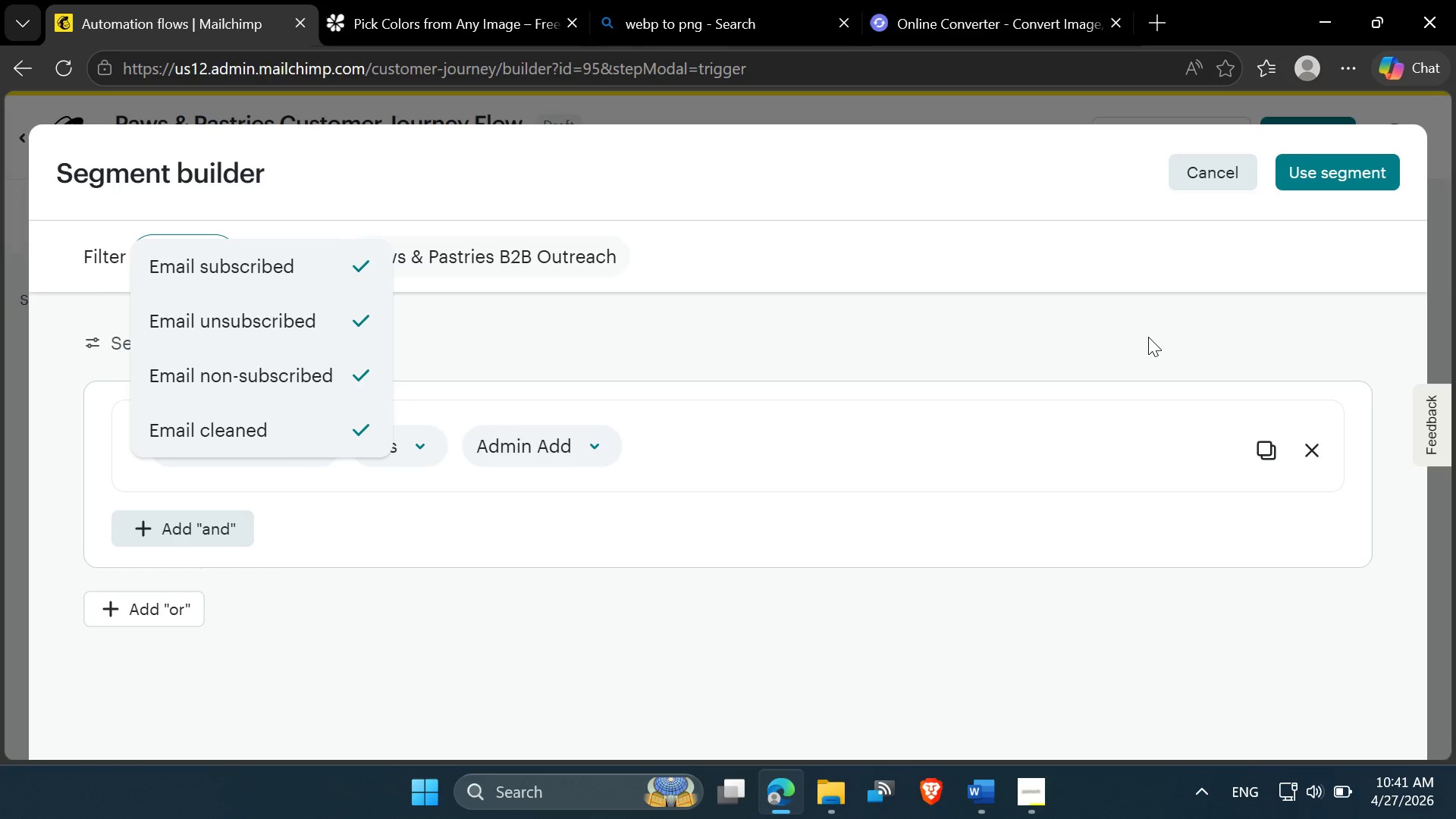 
left_click([1212, 177])
 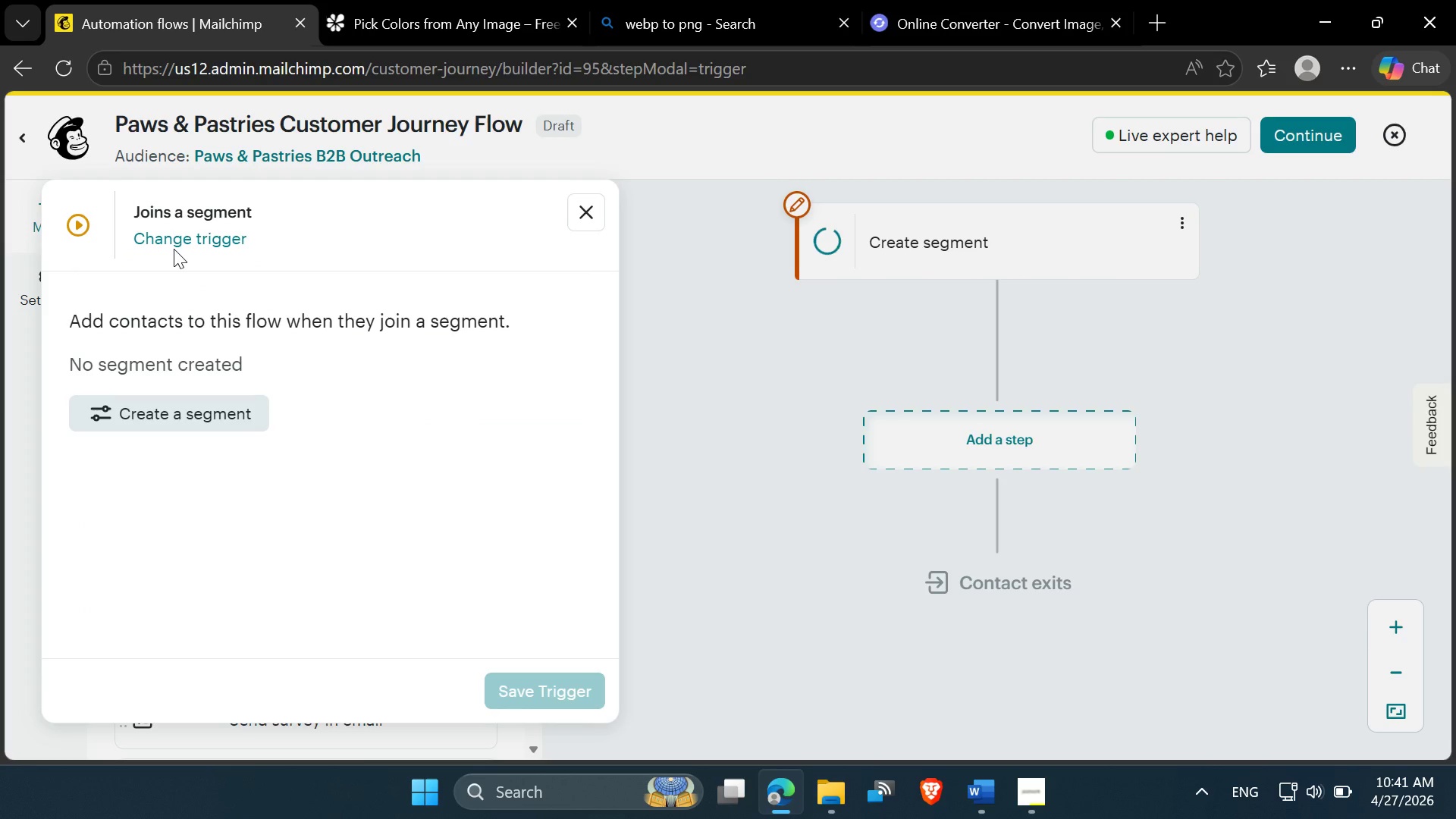 
left_click([176, 240])